 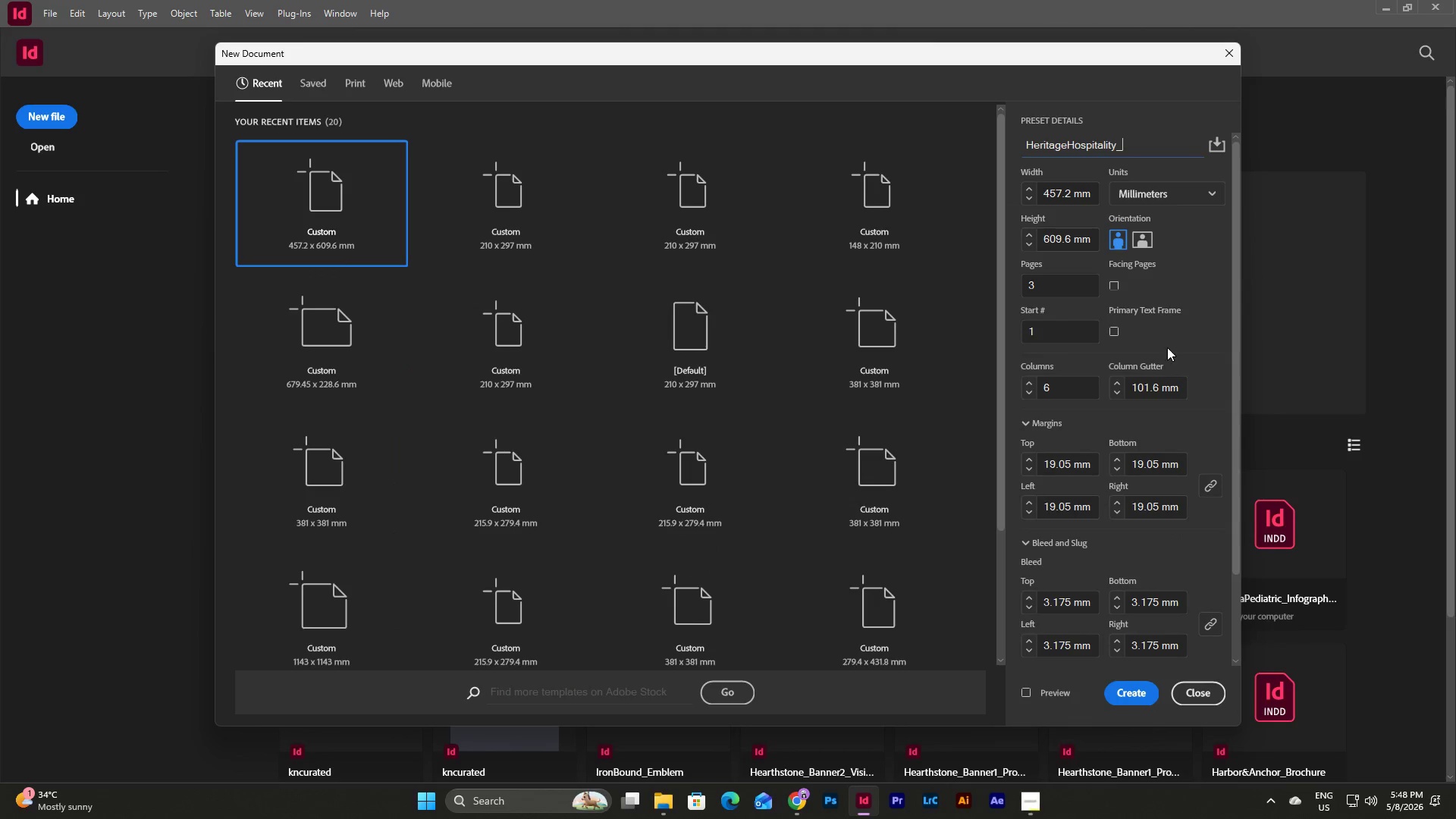 
type(Infographic)
 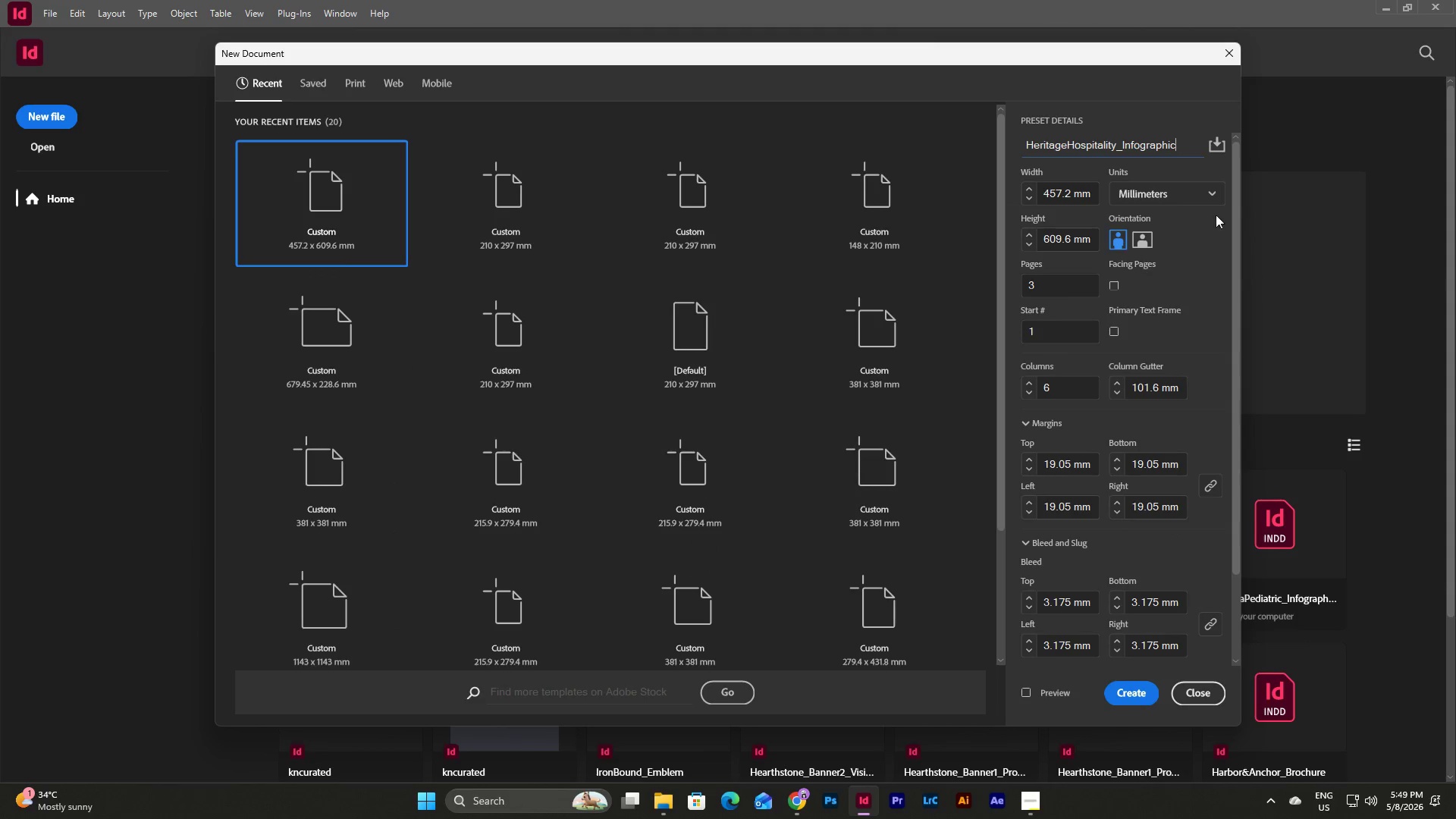 
left_click([1210, 196])
 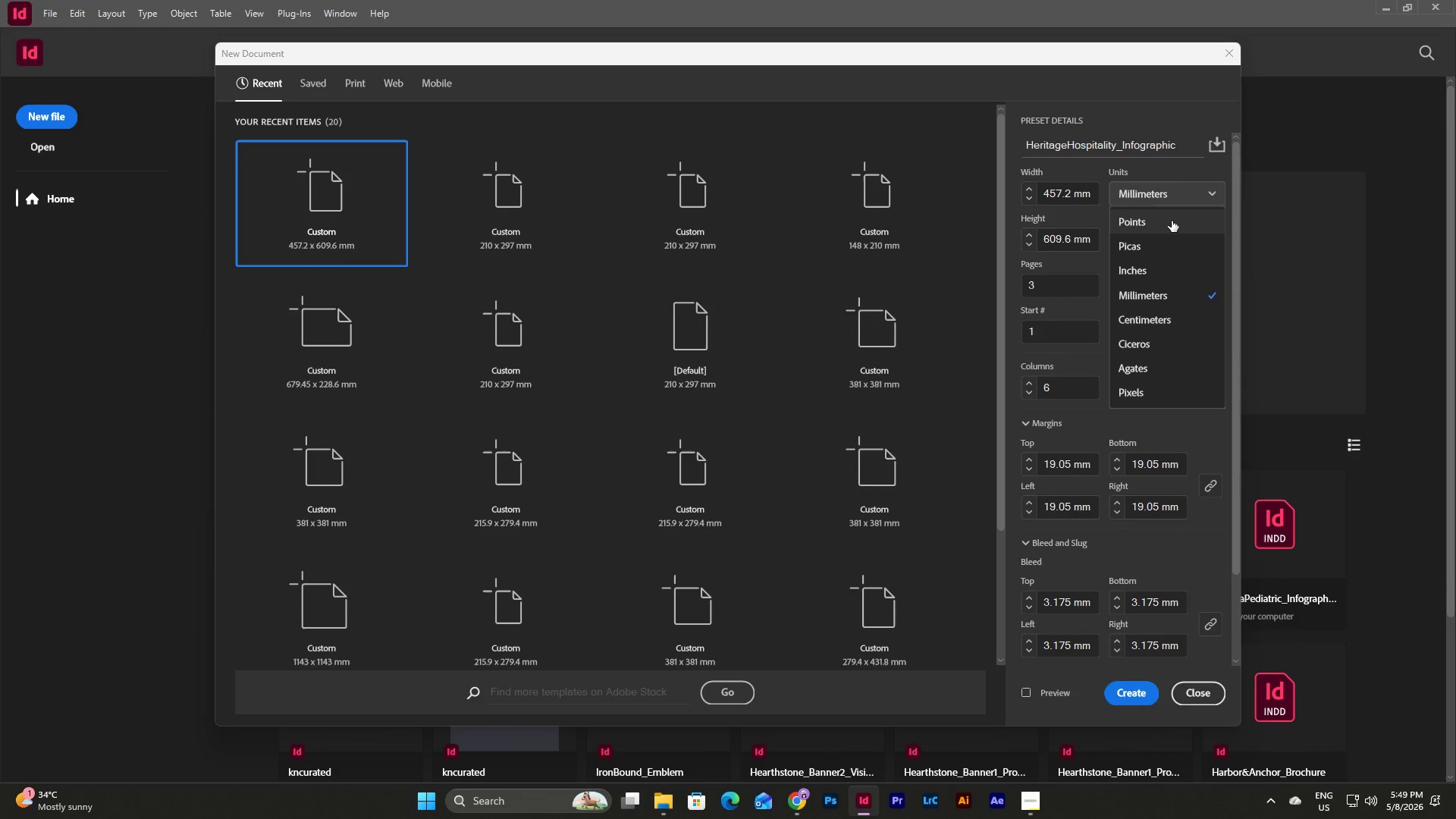 
left_click([1187, 298])
 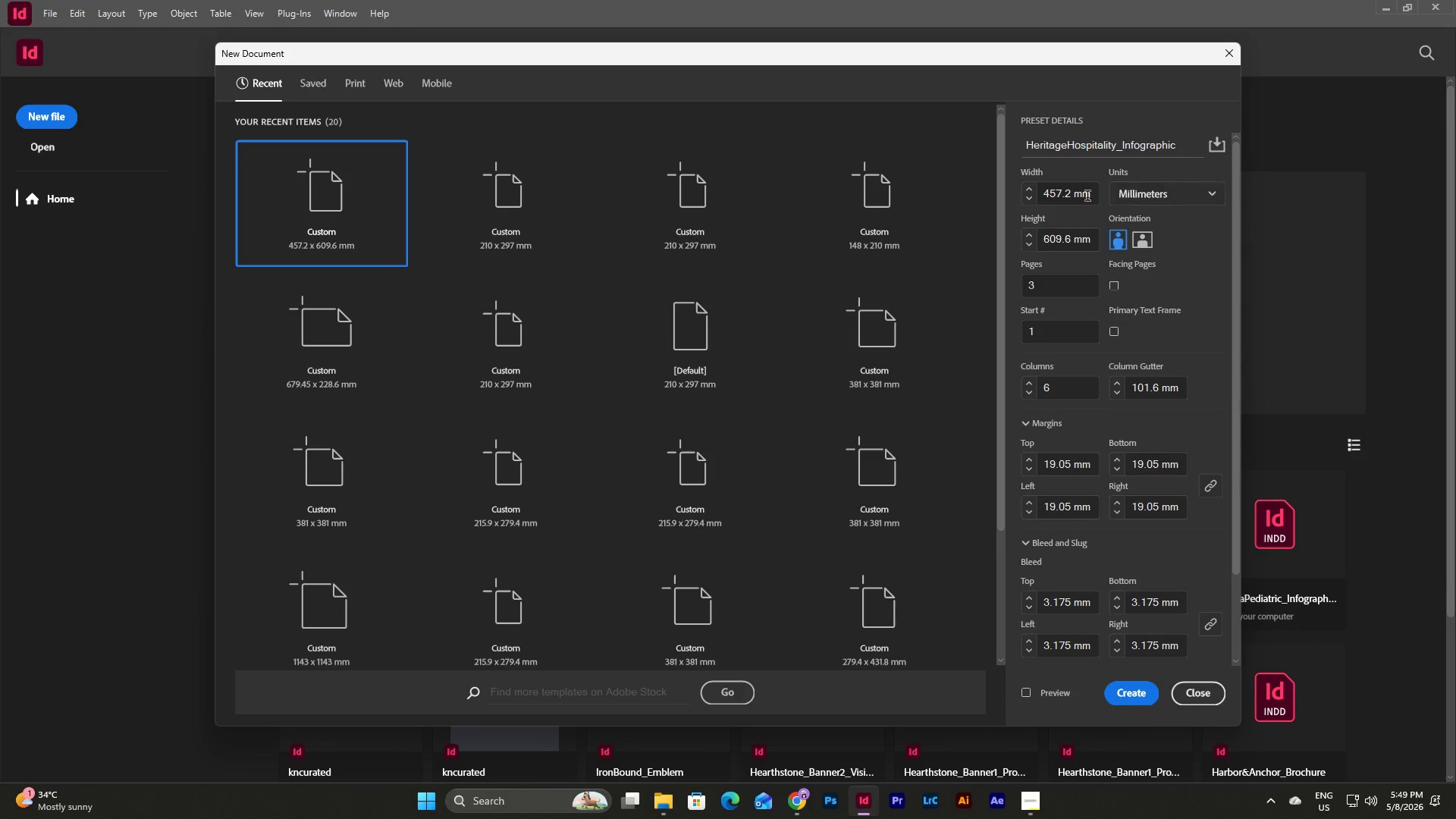 
left_click([1087, 197])
 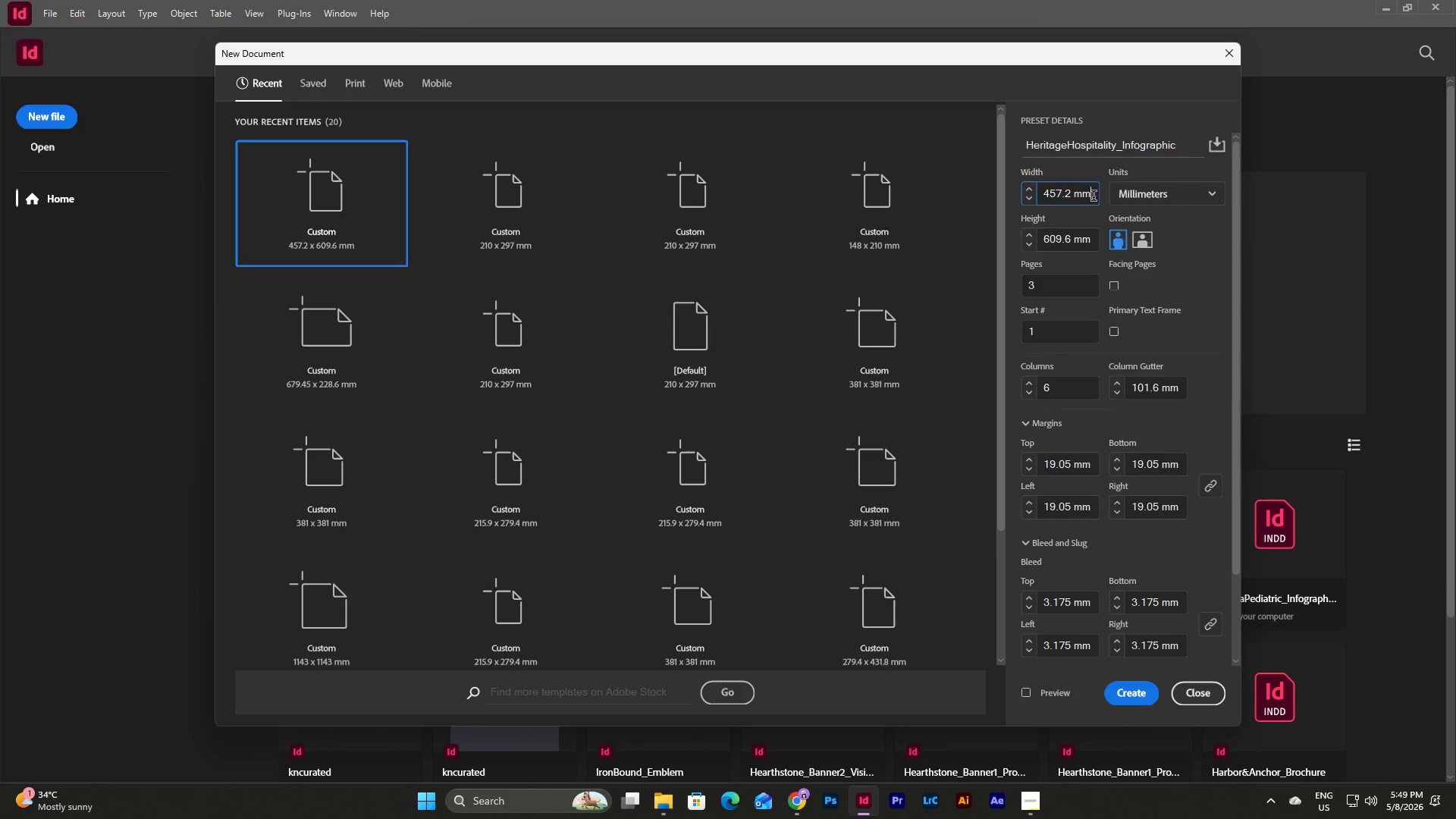 
left_click_drag(start_coordinate=[1094, 197], to_coordinate=[979, 188])
 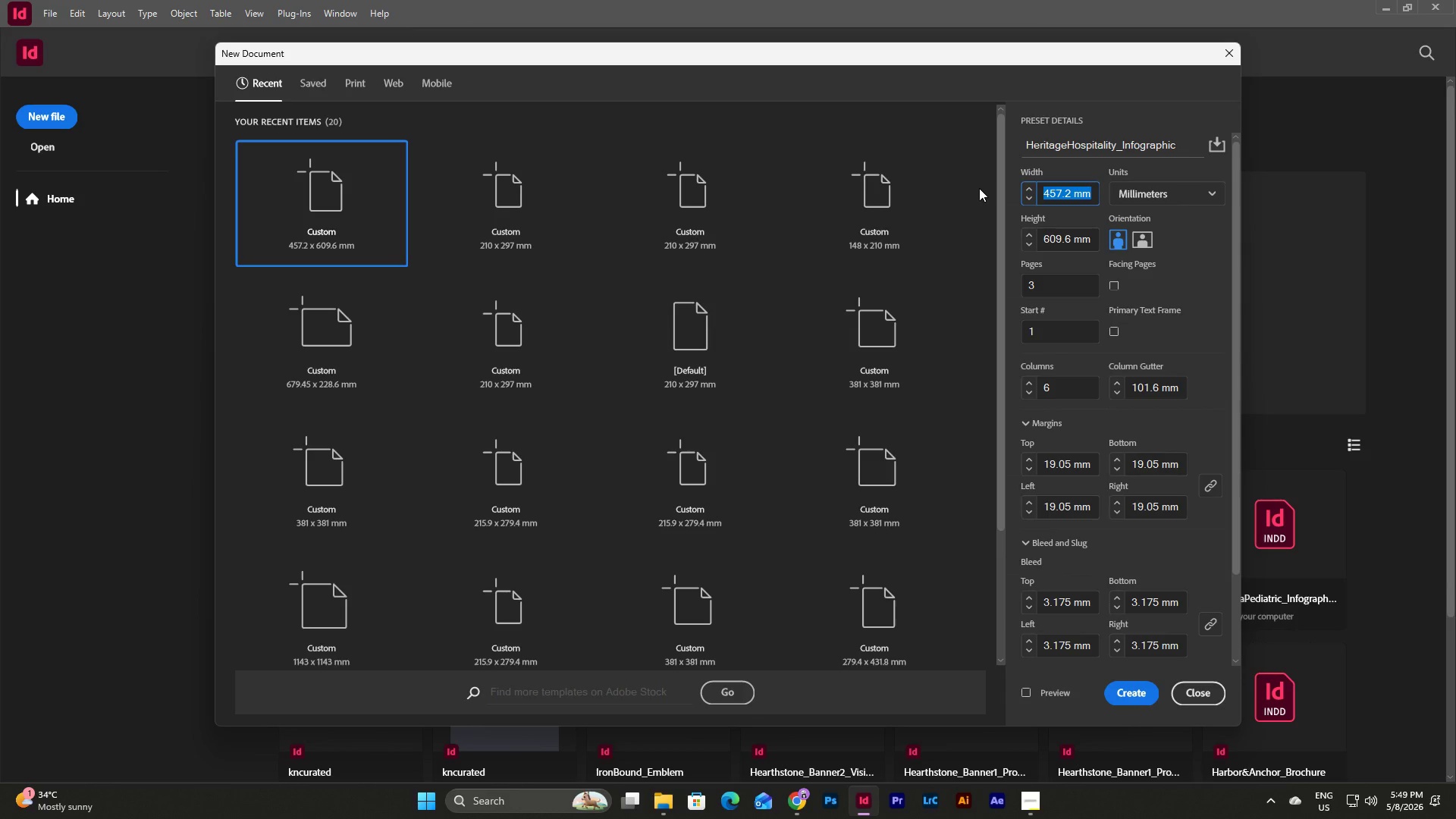 
key(Numpad2)
 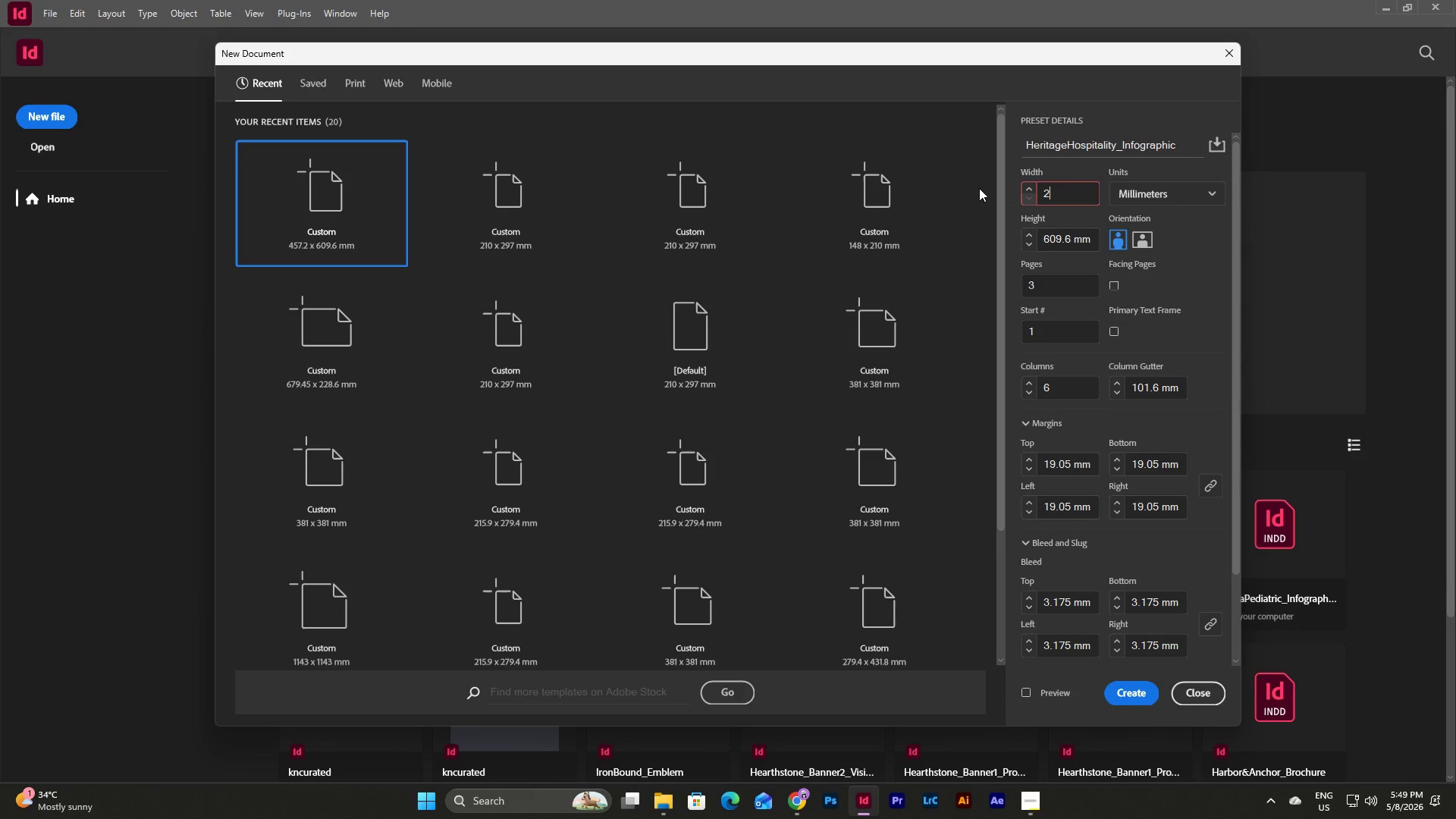 
key(Numpad1)
 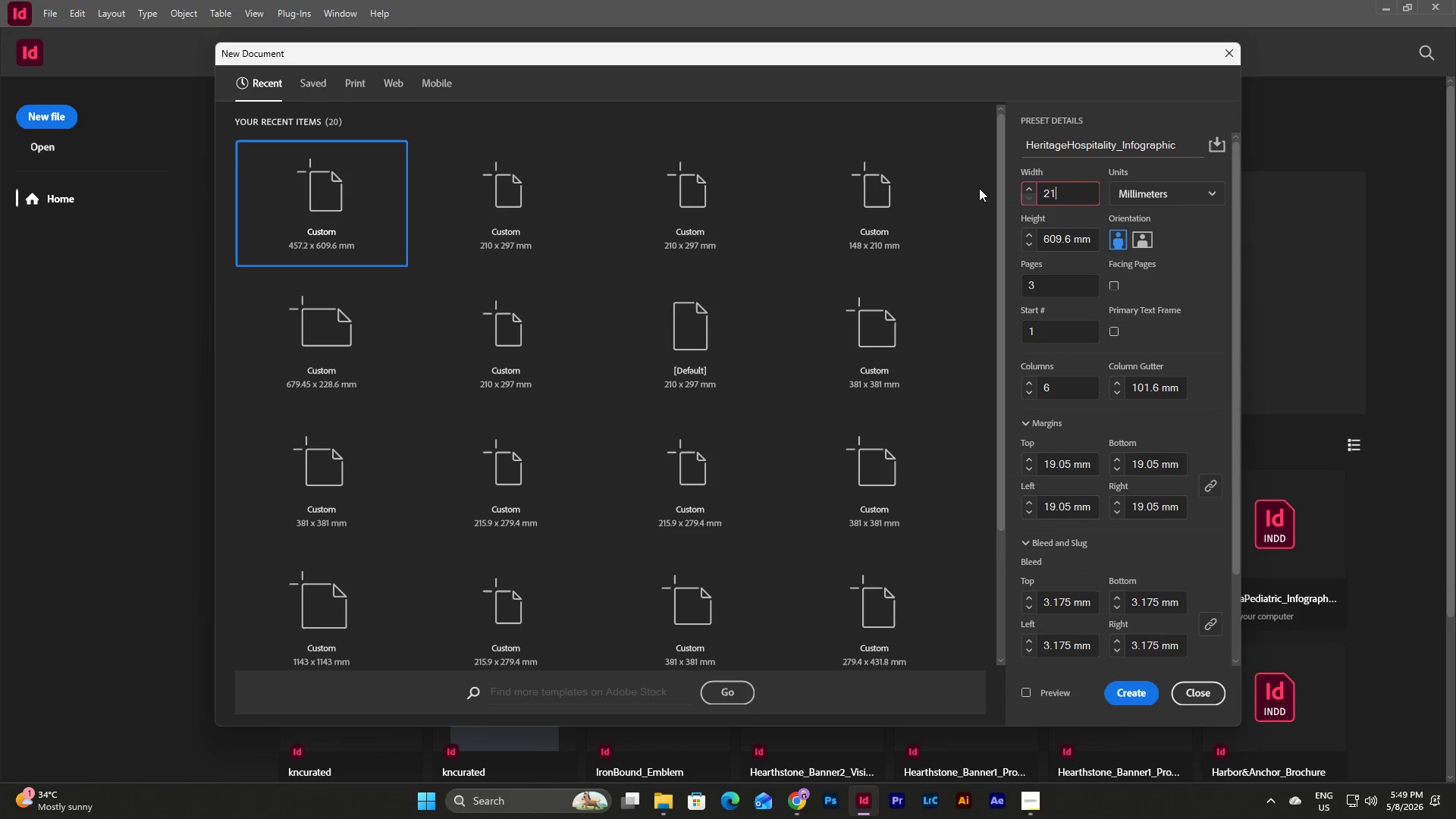 
key(Numpad0)
 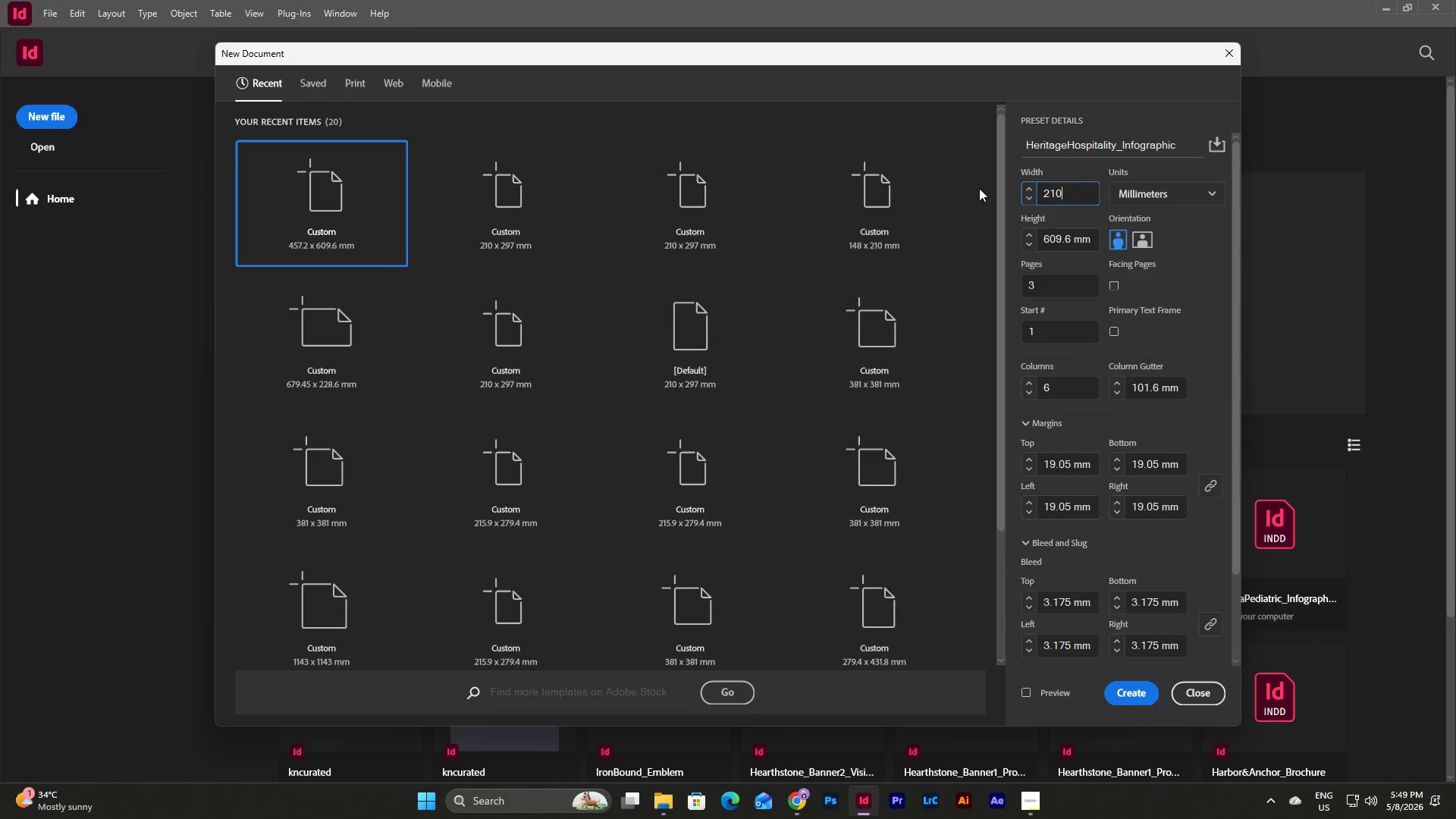 
key(Tab)
 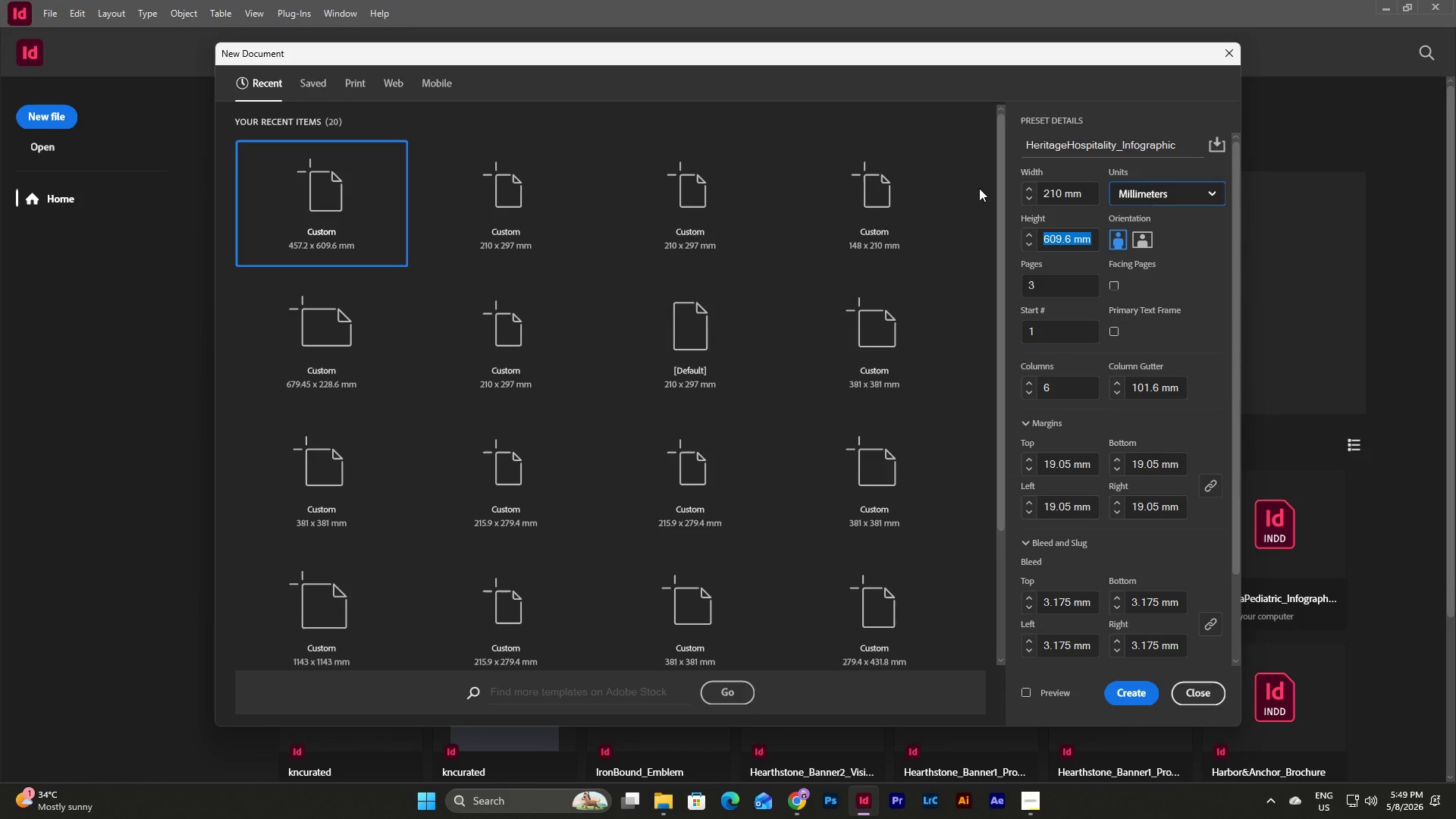 
key(Tab)
 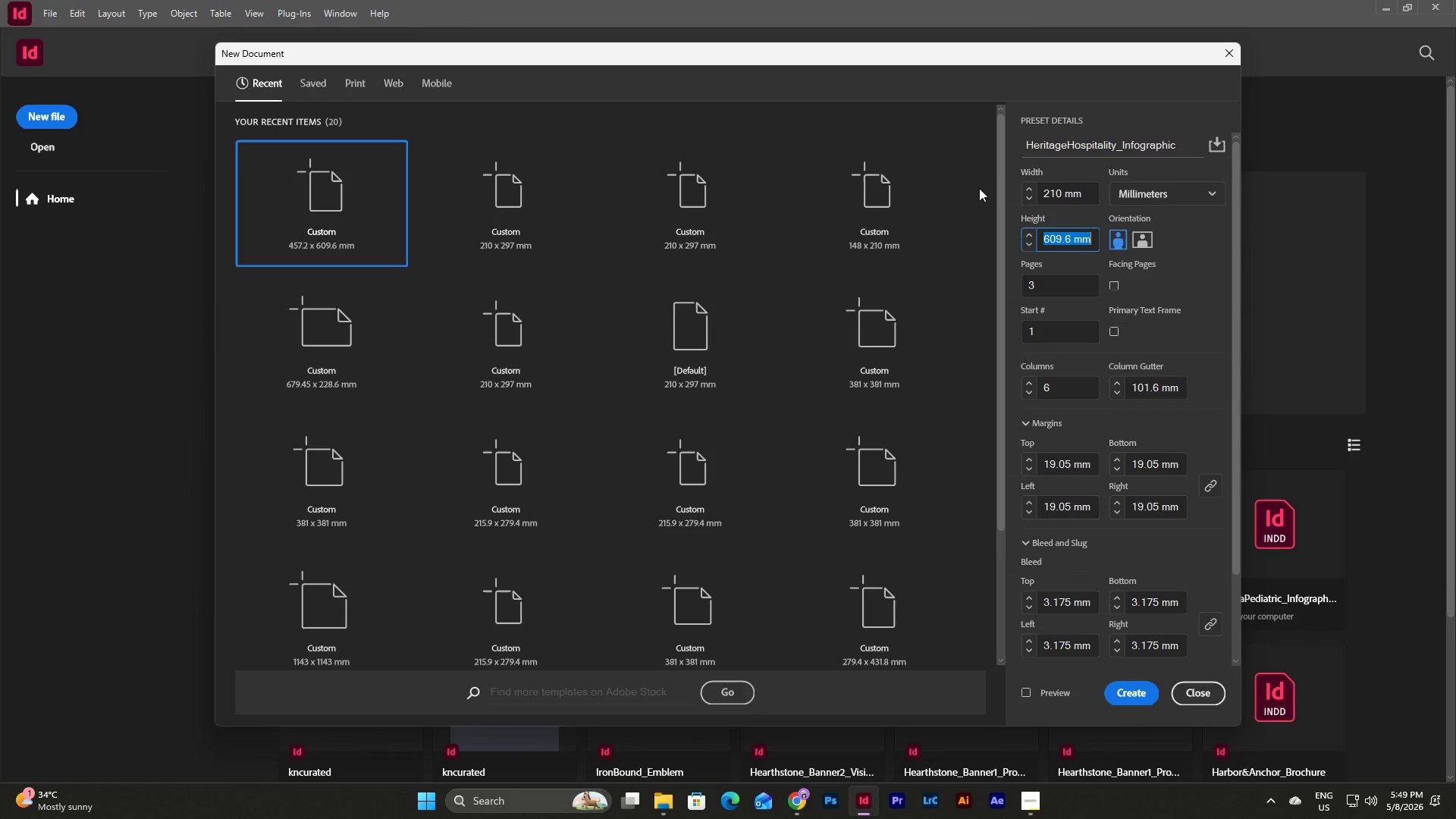 
key(Numpad2)
 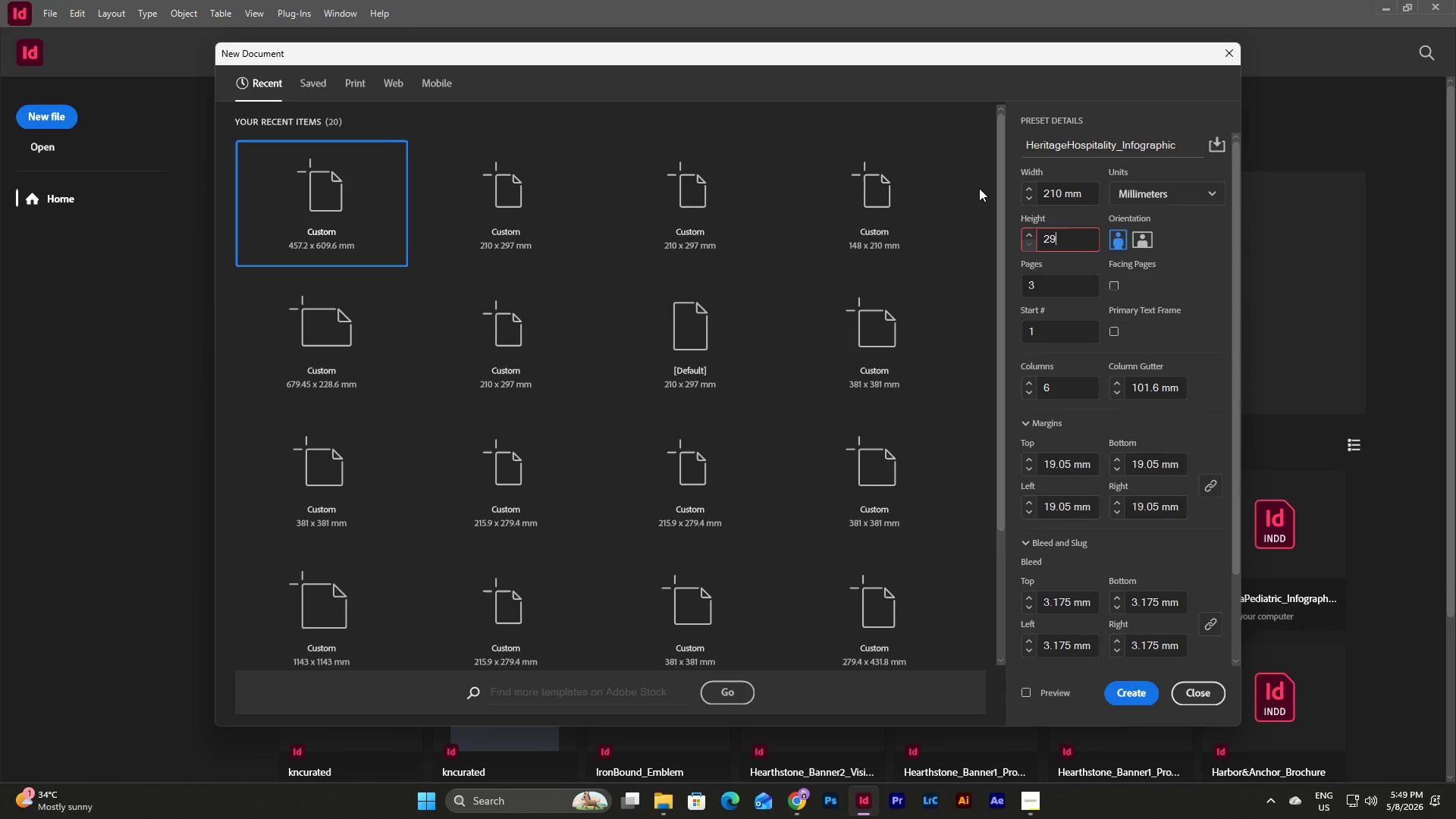 
key(Numpad9)
 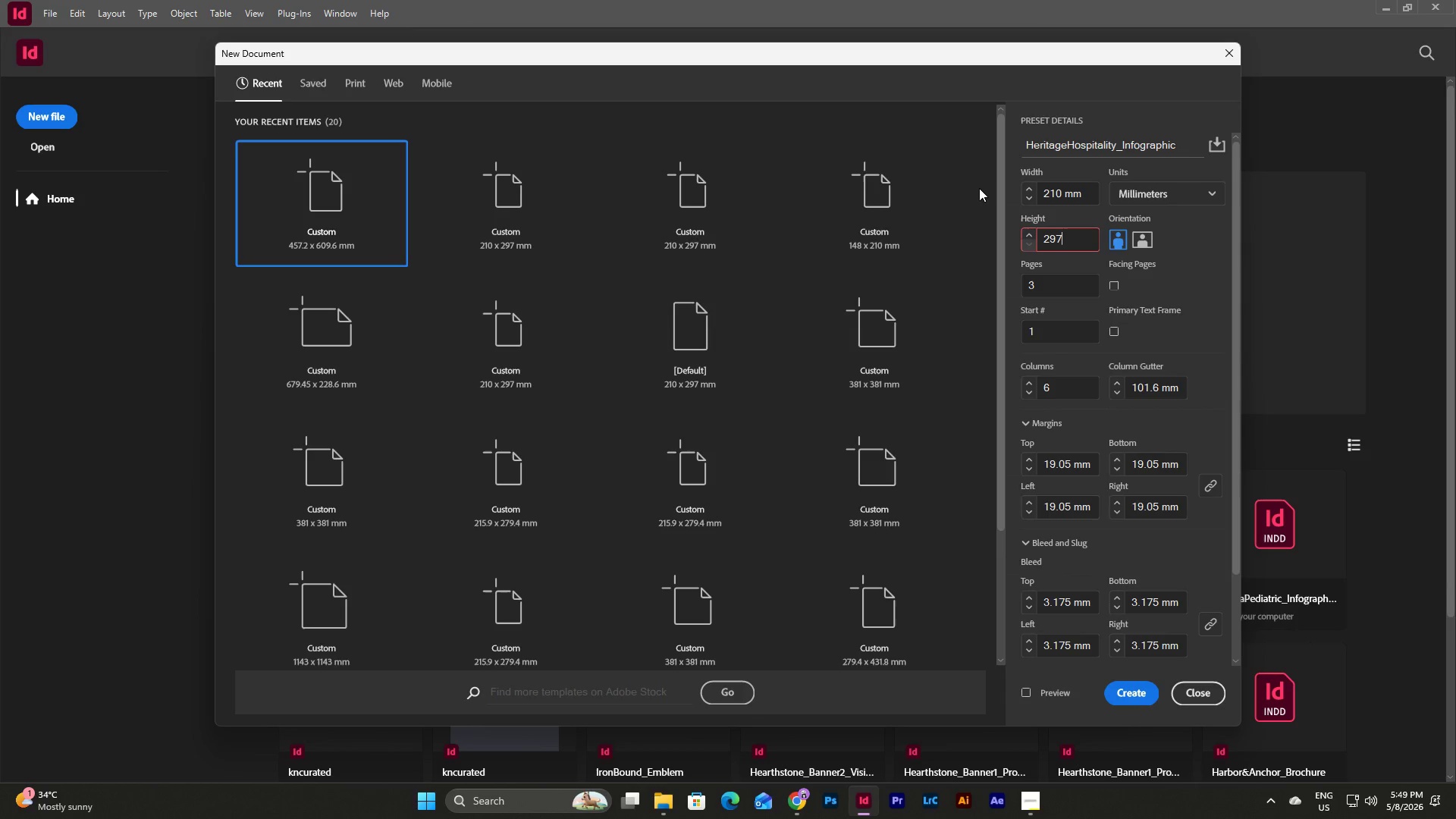 
key(Numpad7)
 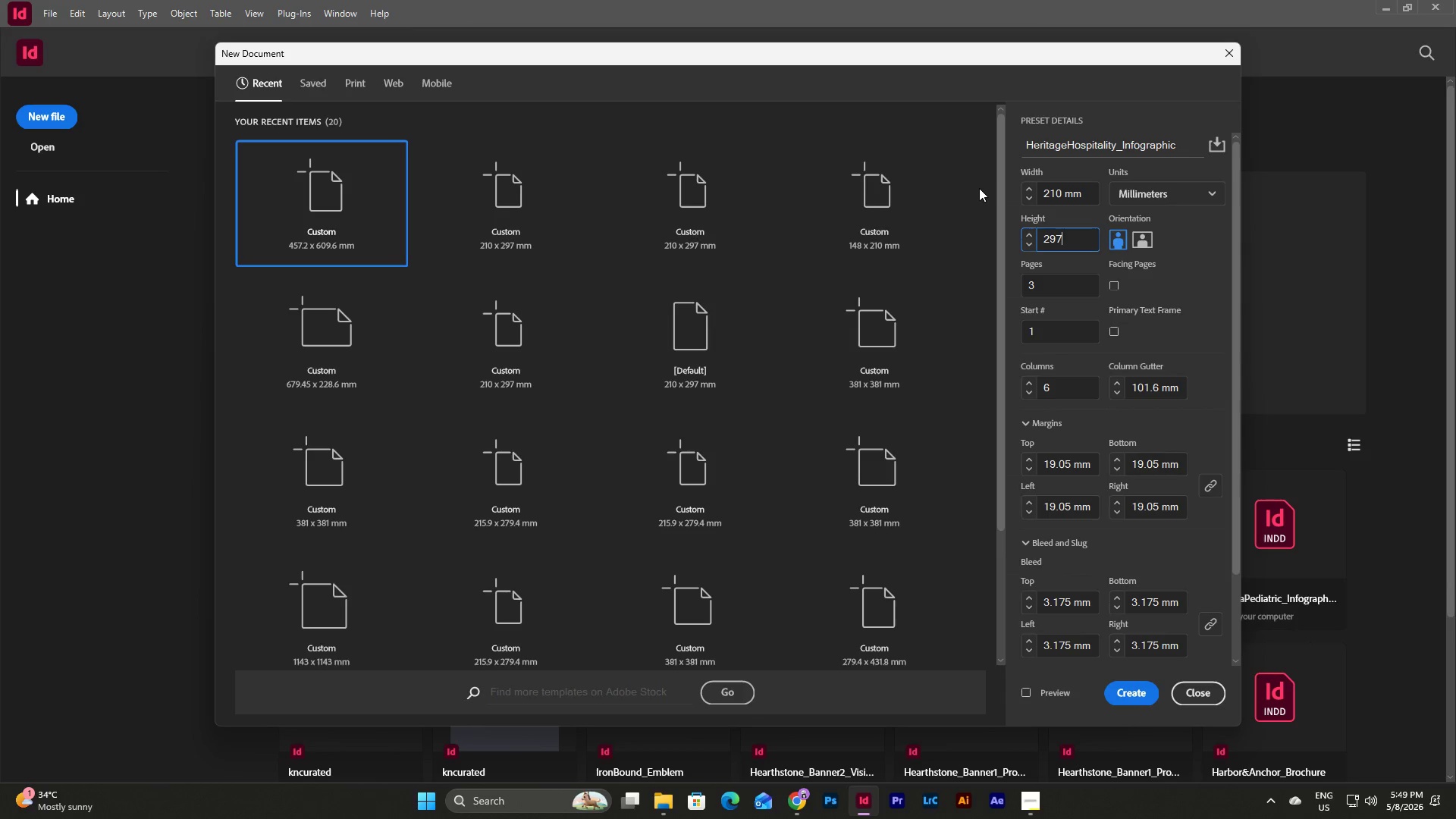 
key(Tab)
 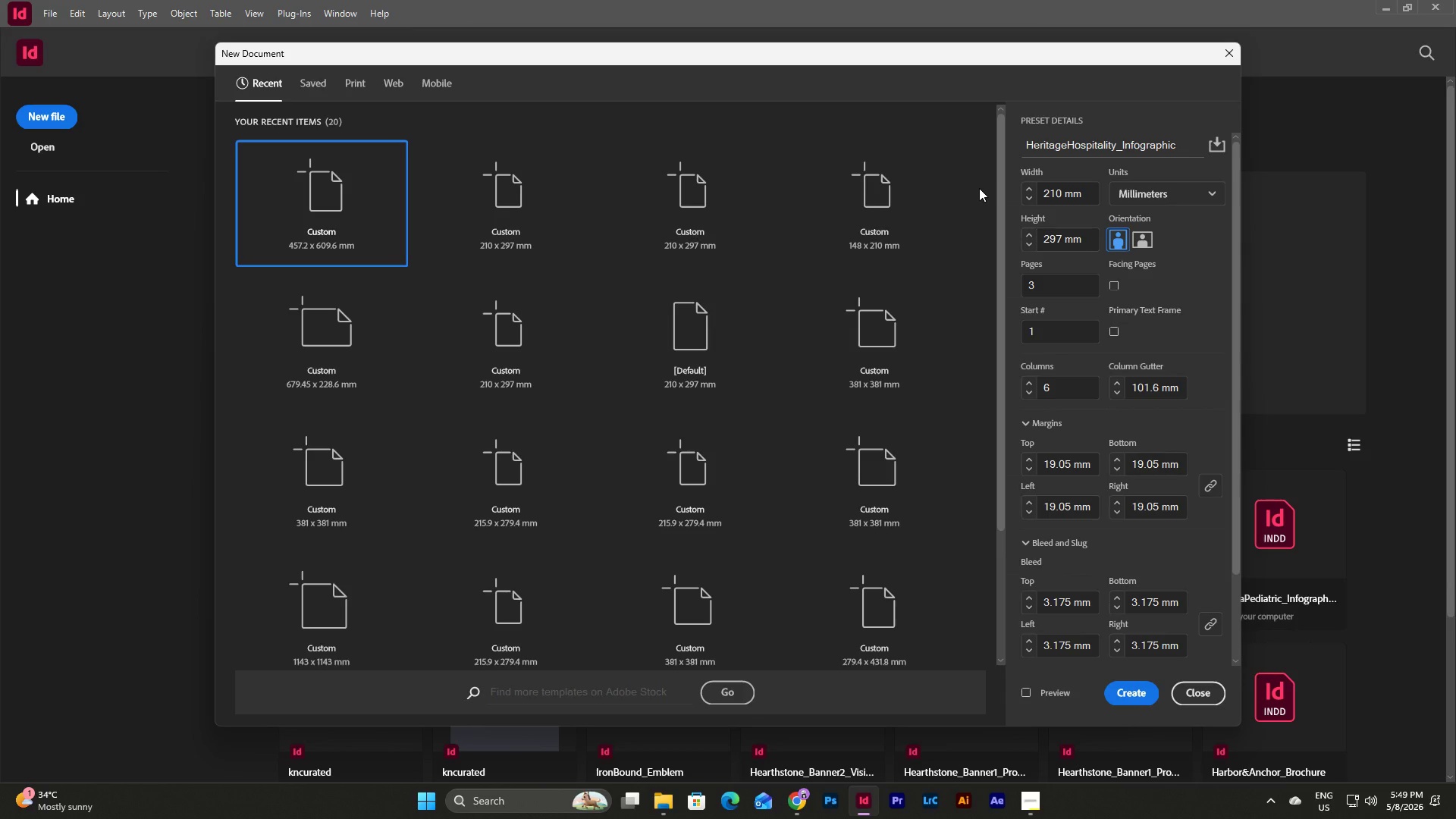 
key(Tab)
 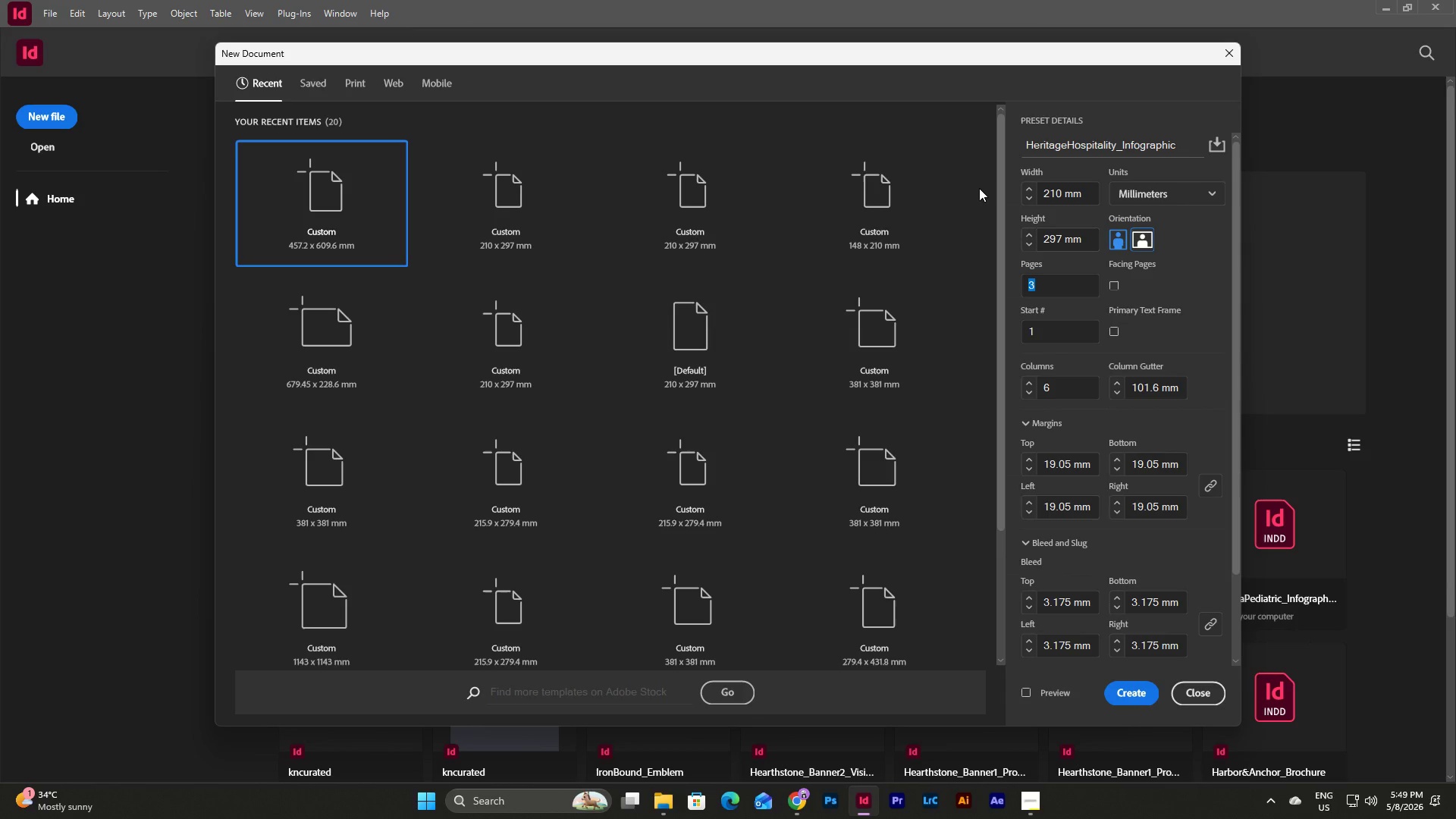 
key(Tab)
 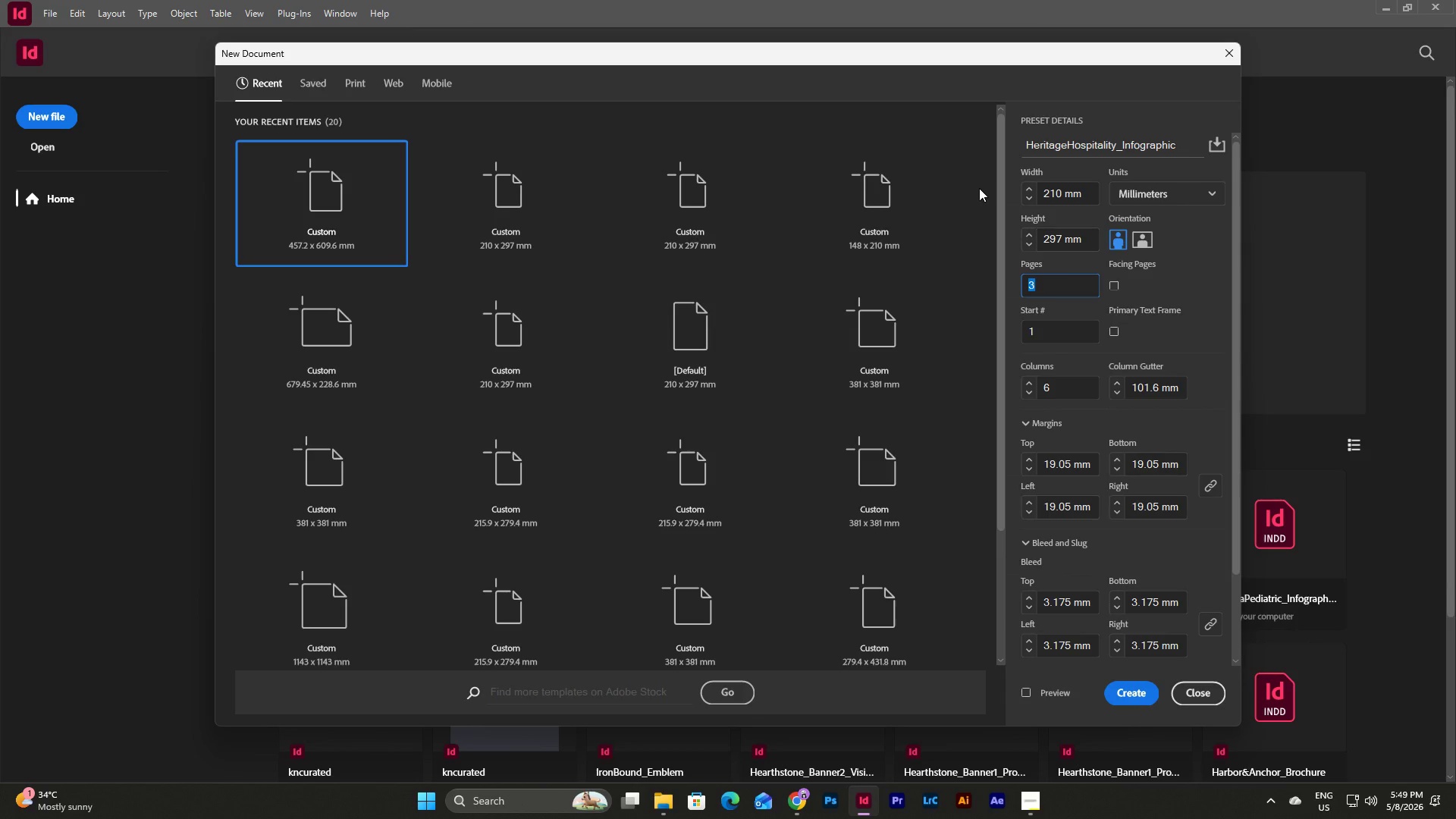 
key(Numpad1)
 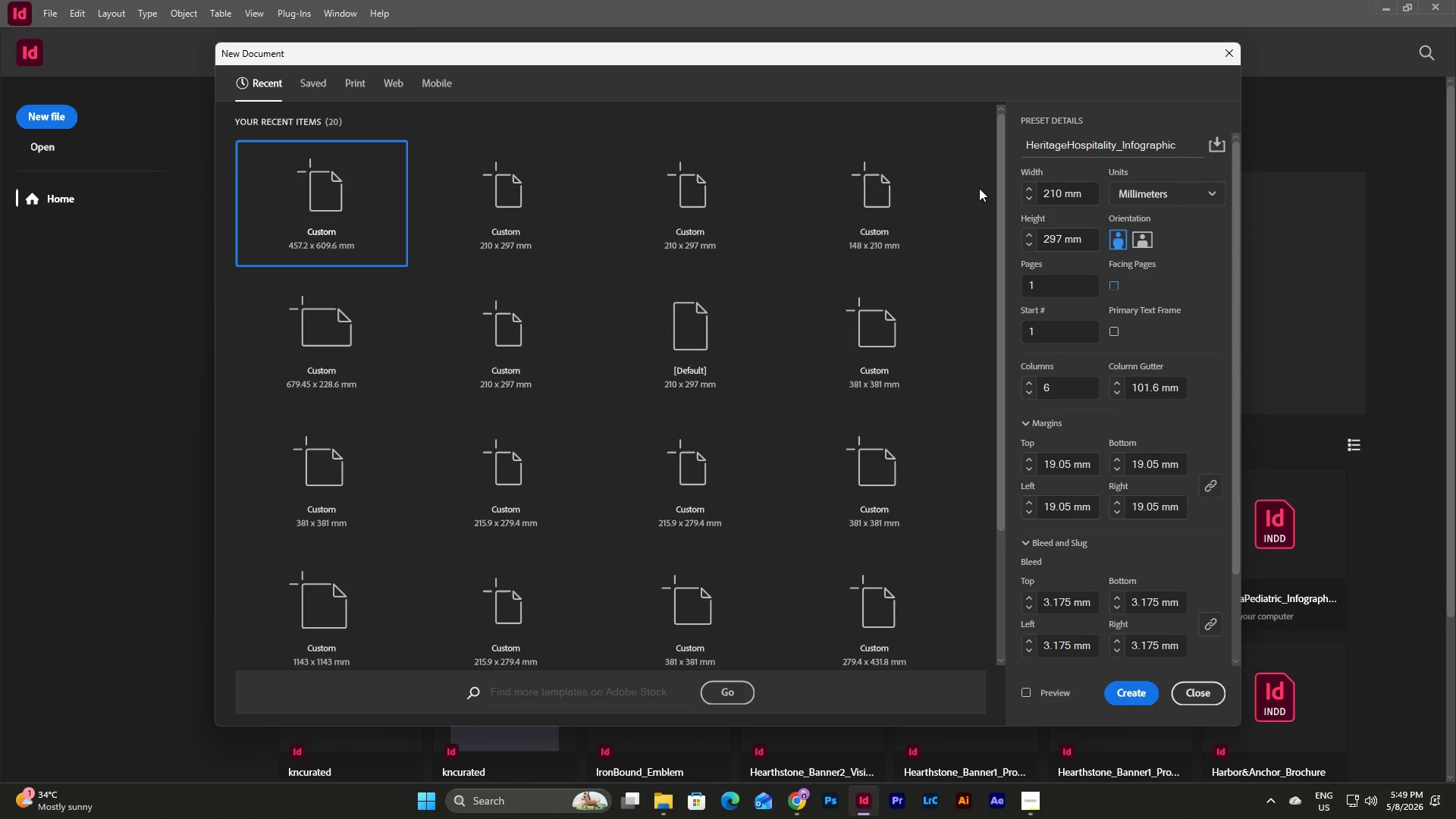 
key(Tab)
 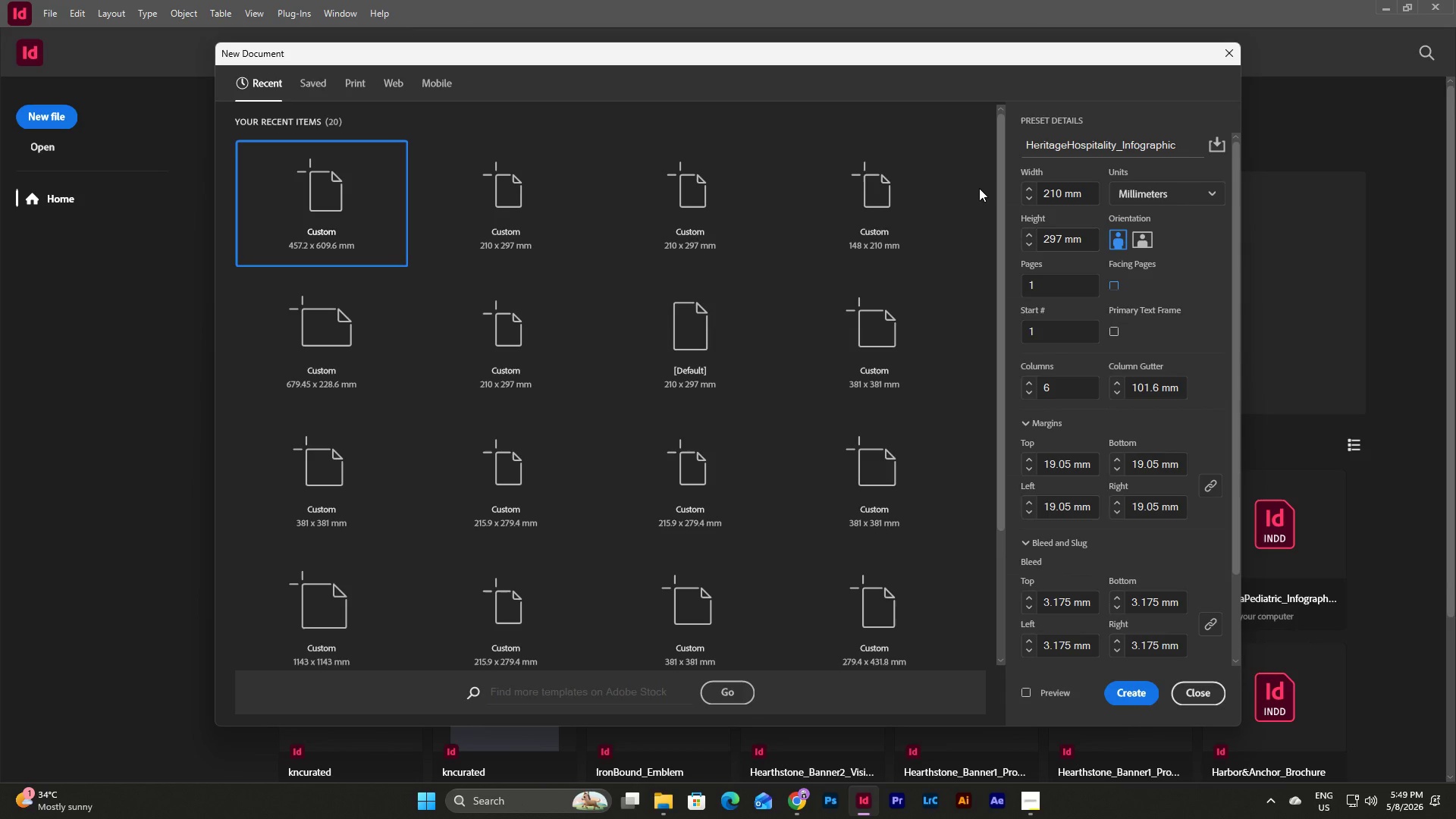 
wait(6.34)
 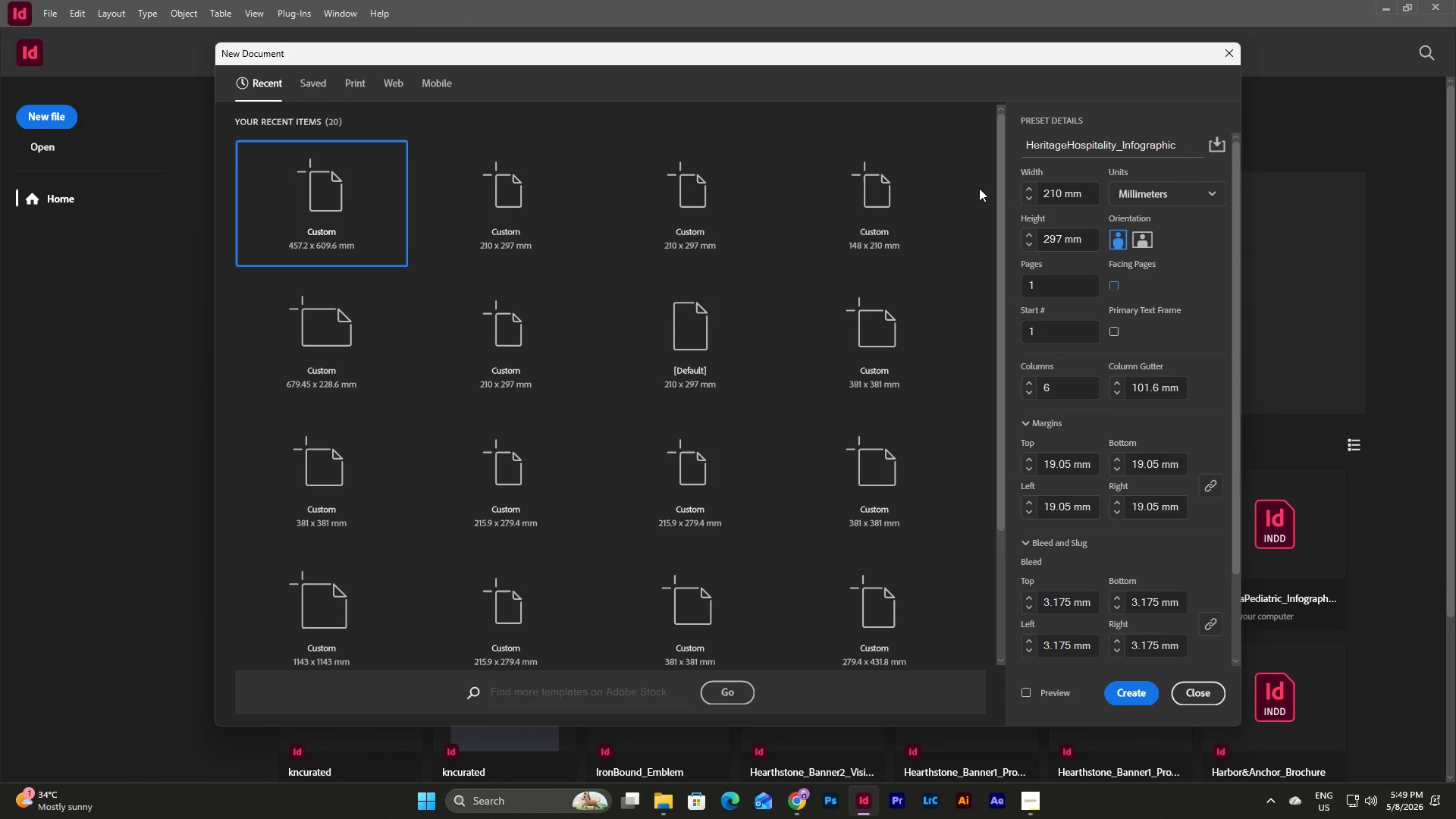 
left_click([1064, 386])
 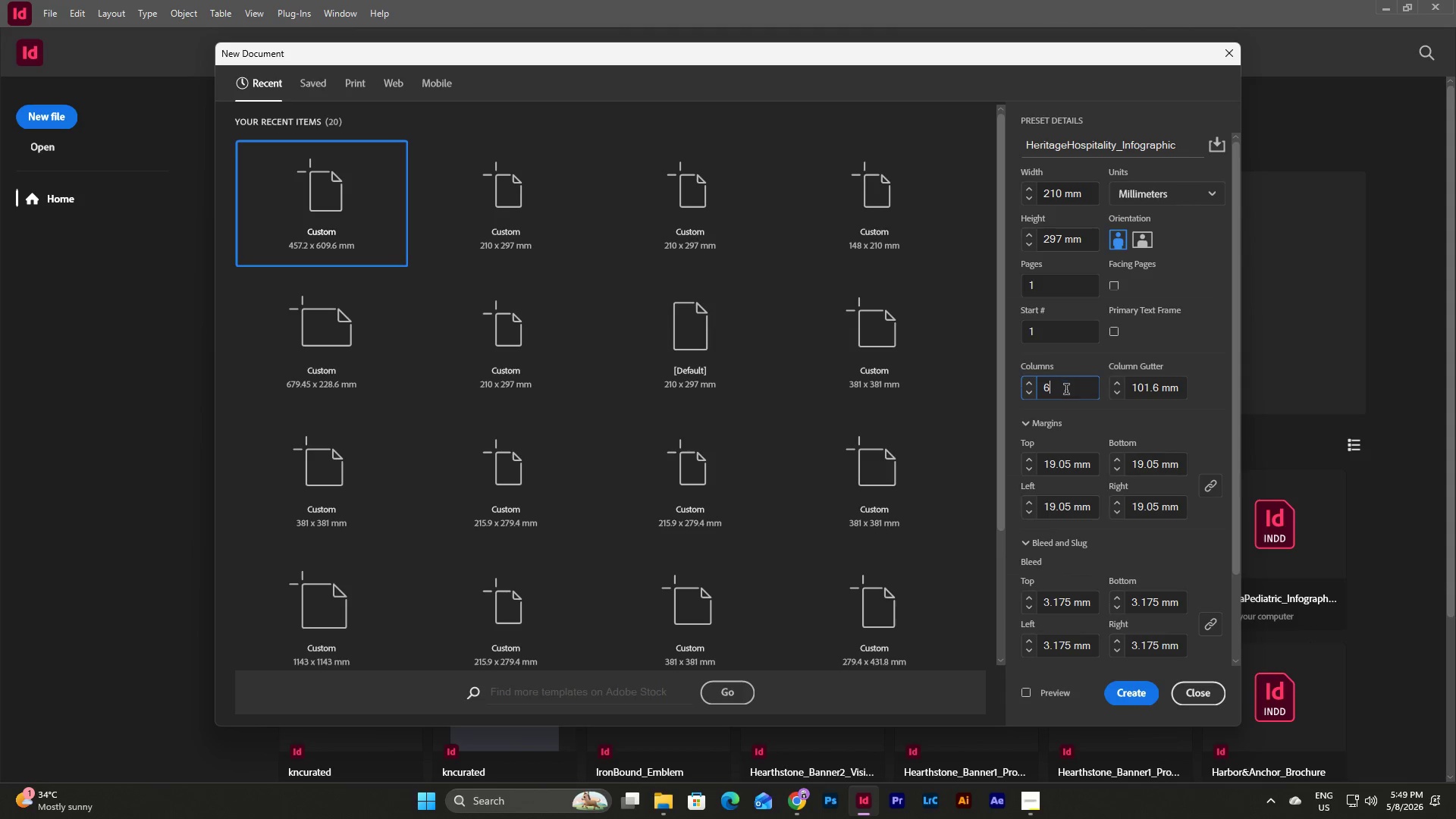 
left_click_drag(start_coordinate=[1066, 391], to_coordinate=[1033, 388])
 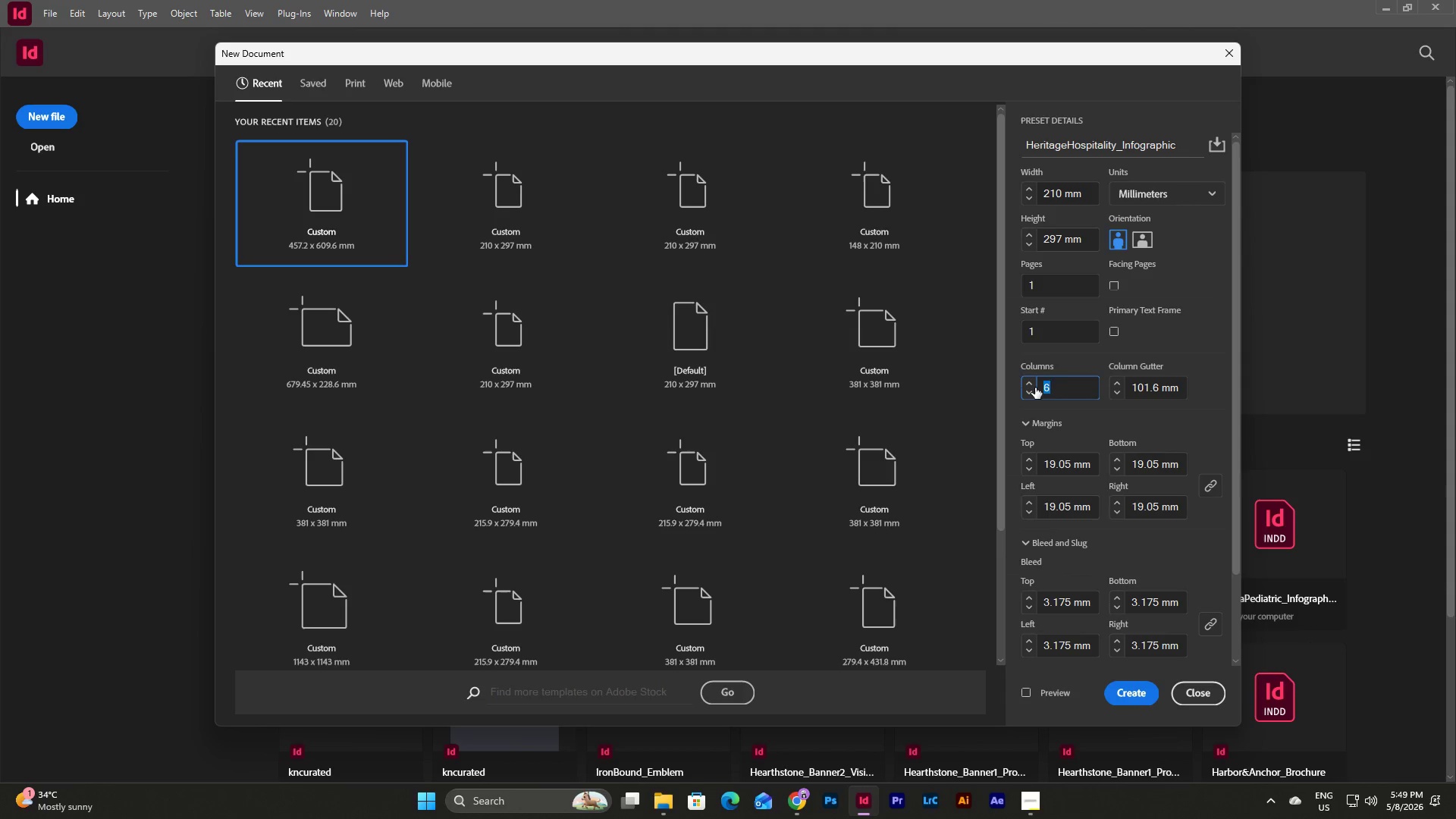 
key(Numpad2)
 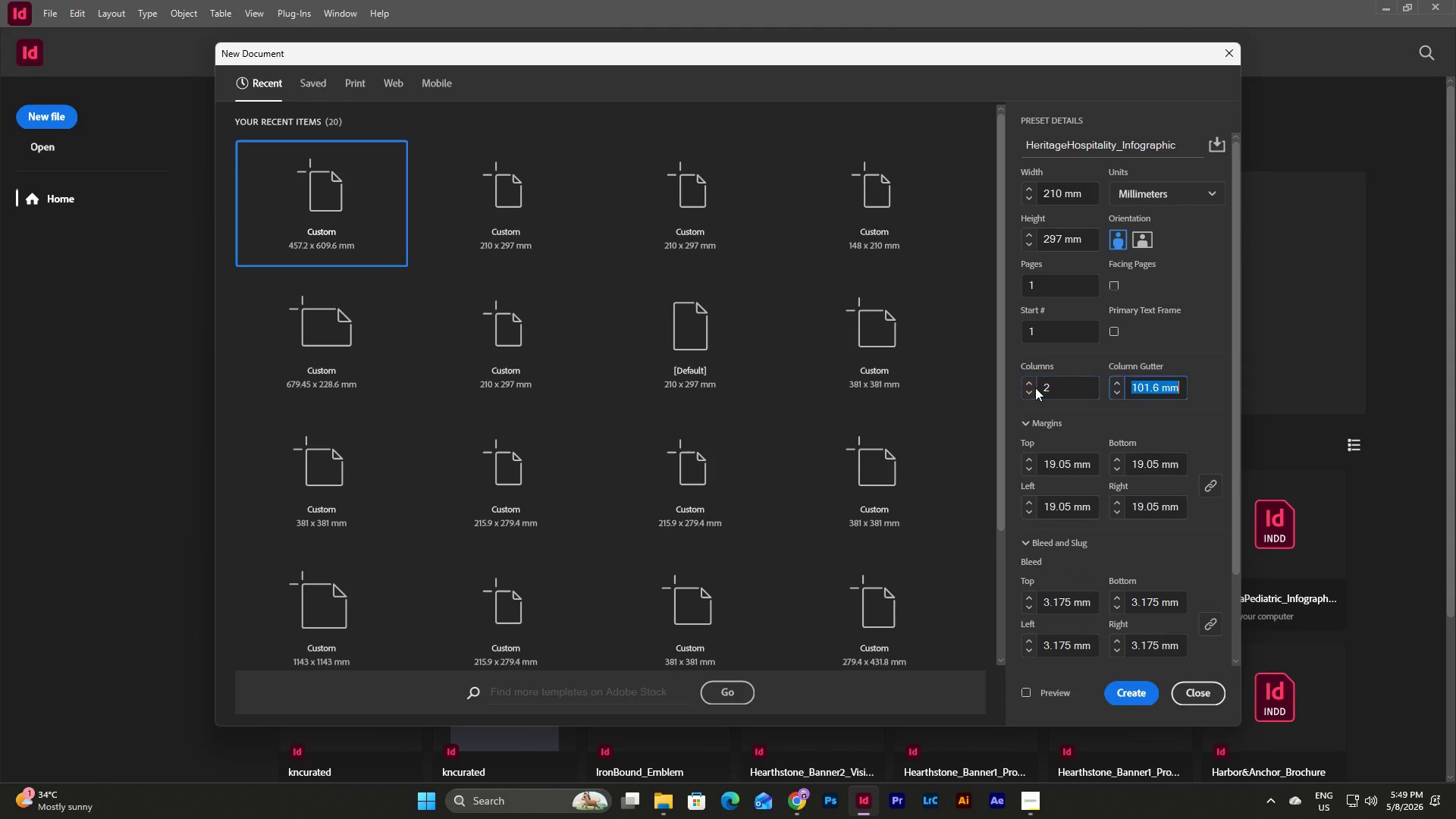 
key(Tab)
 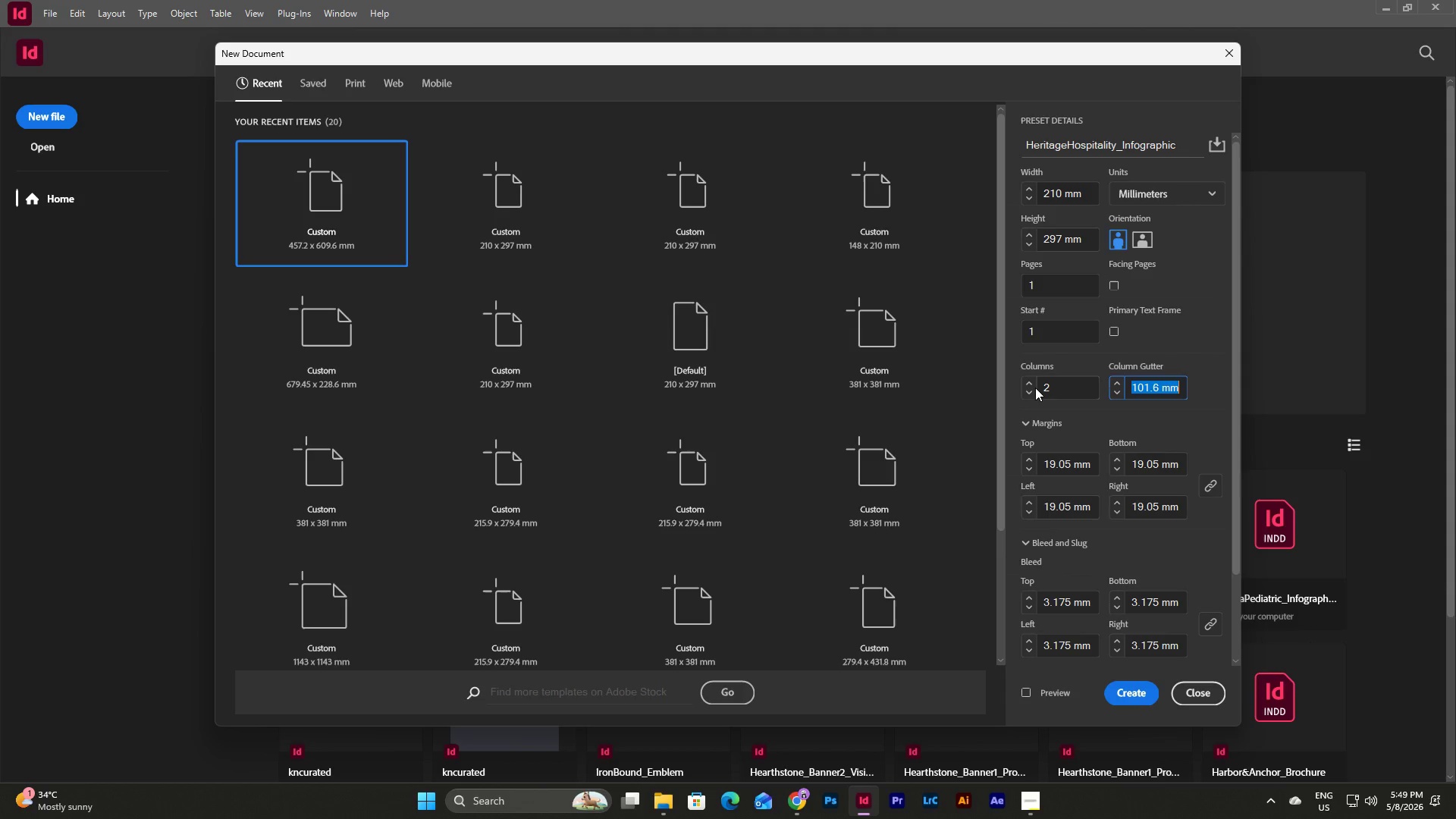 
wait(5.81)
 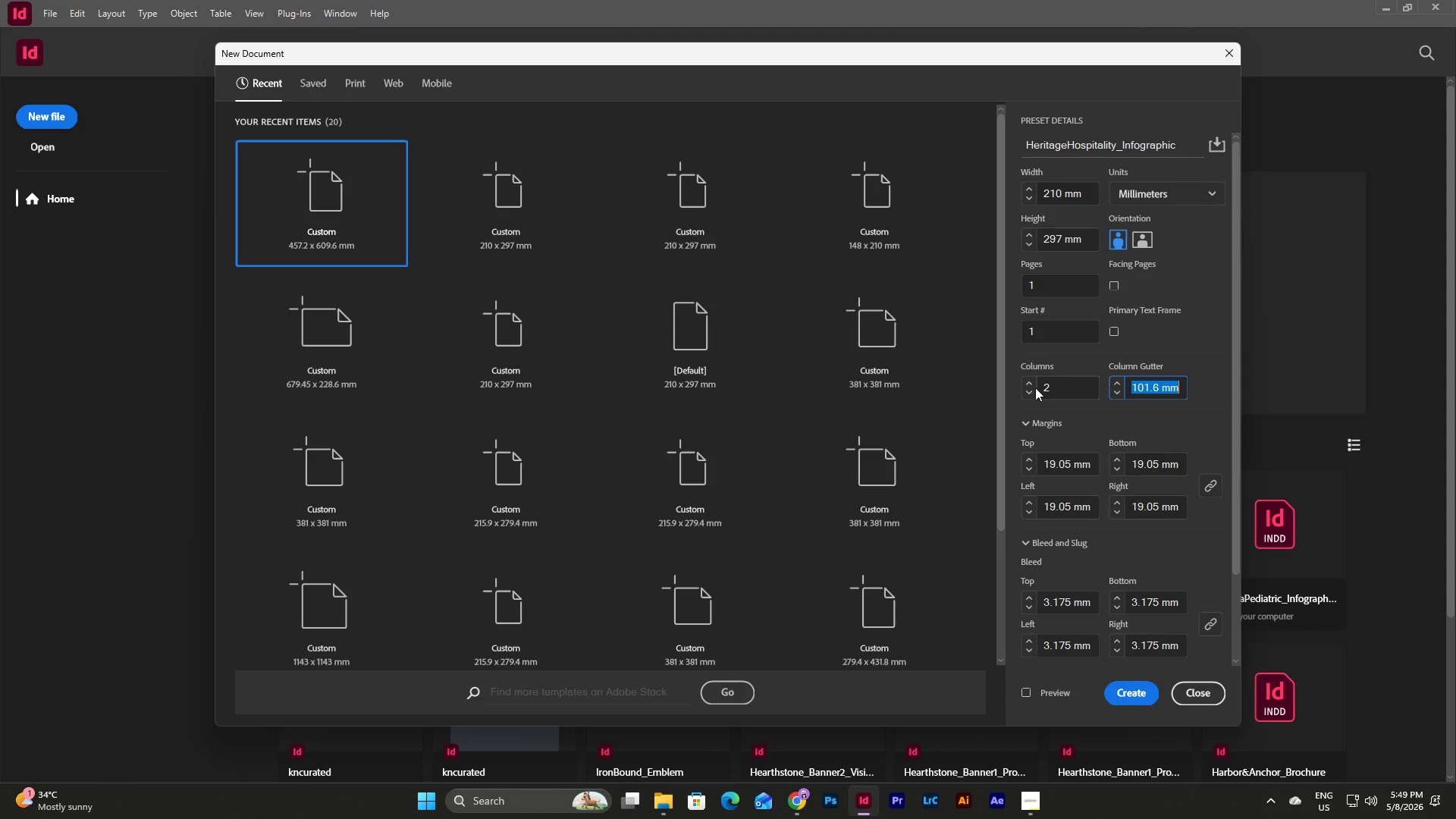 
left_click([1187, 199])
 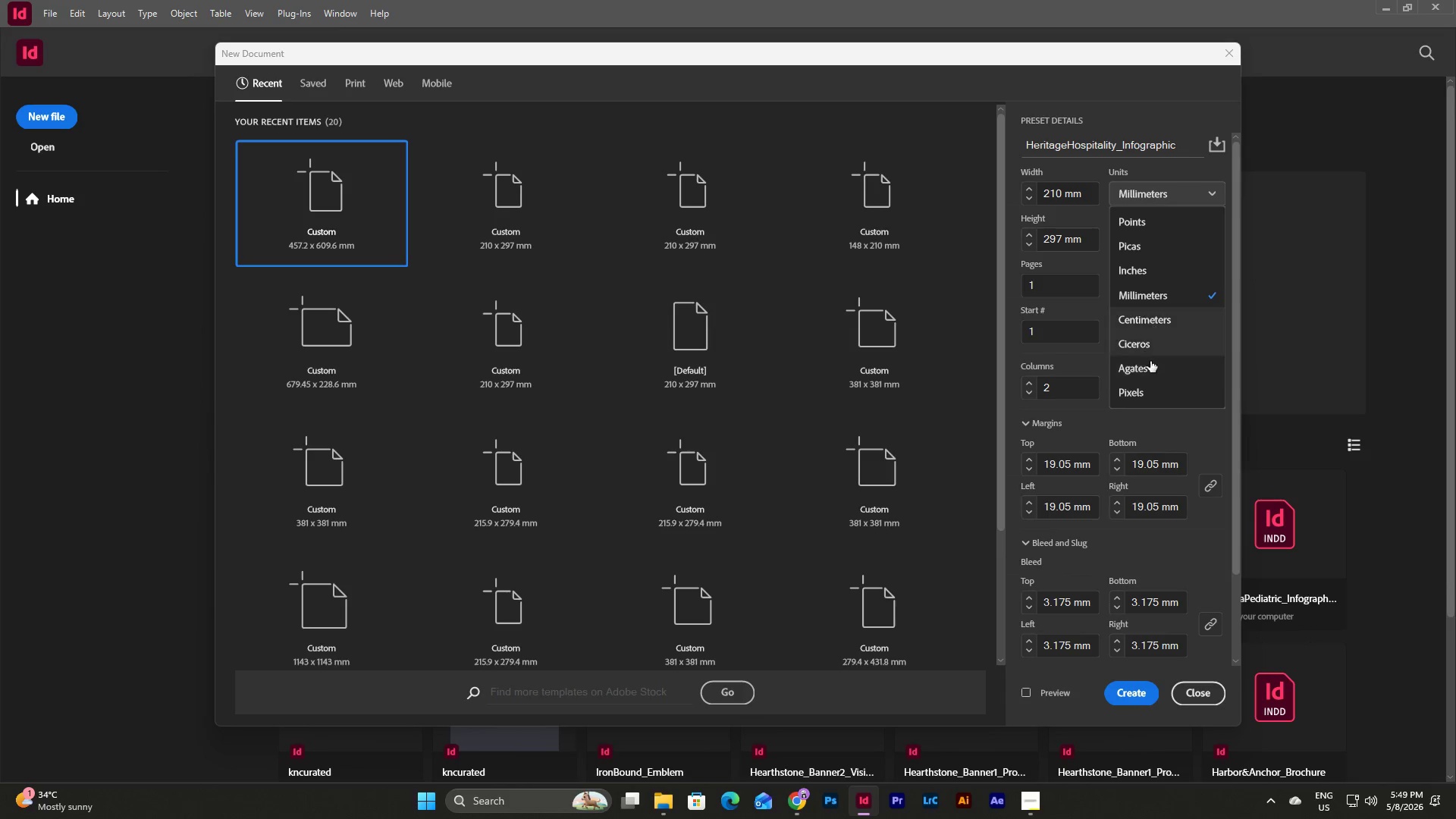 
left_click([1147, 400])
 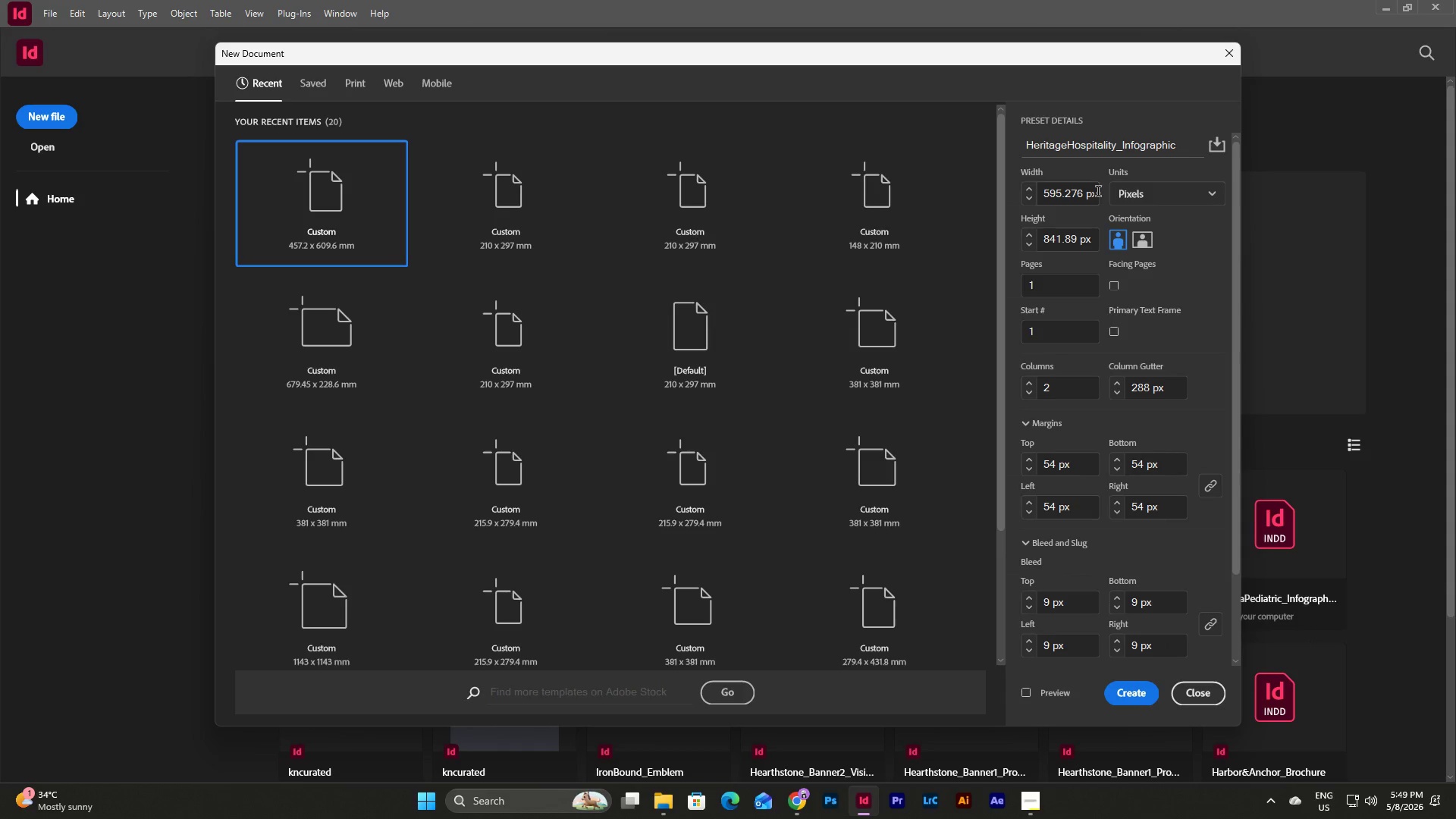 
left_click([1098, 193])
 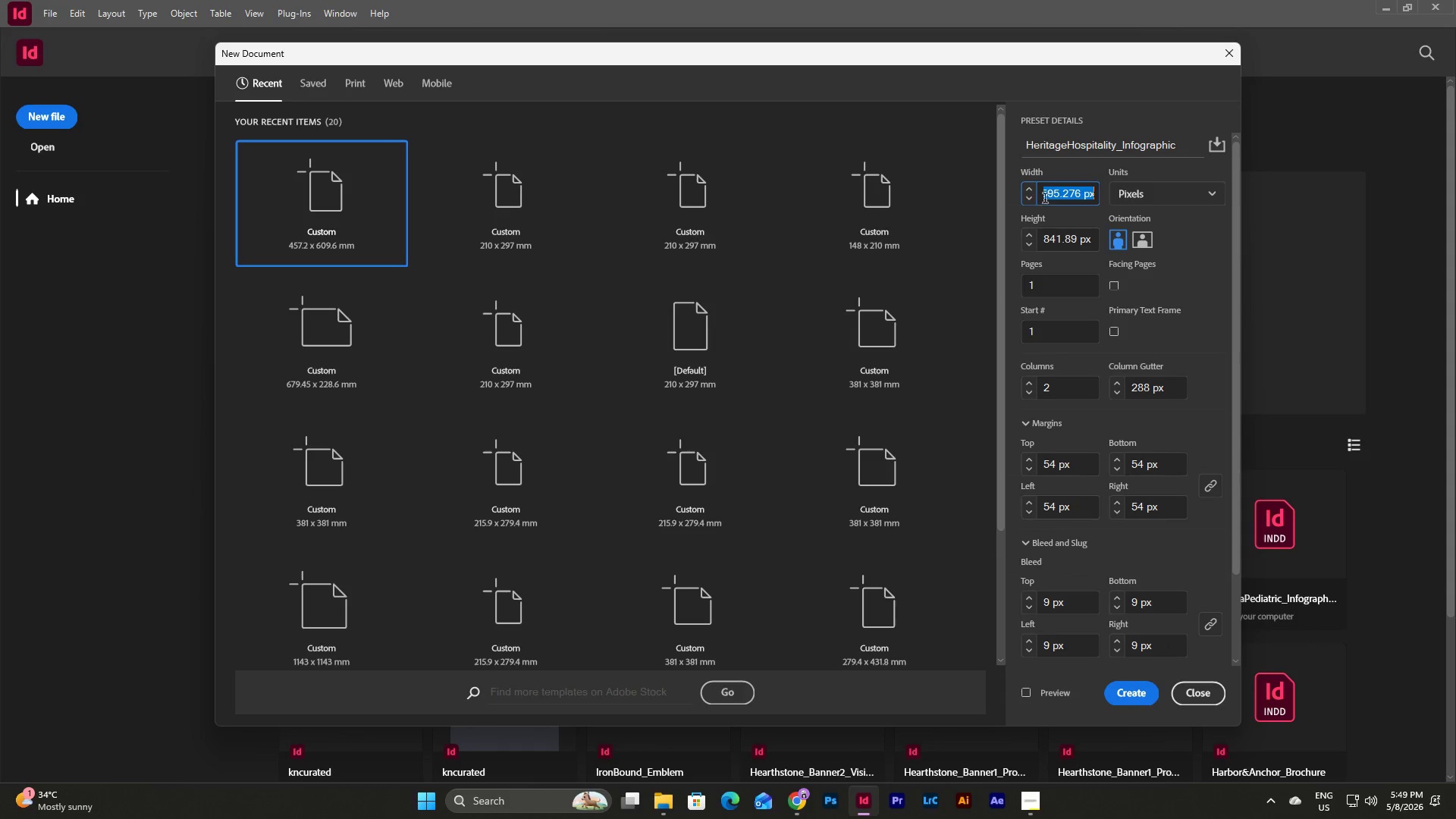 
left_click([1045, 196])
 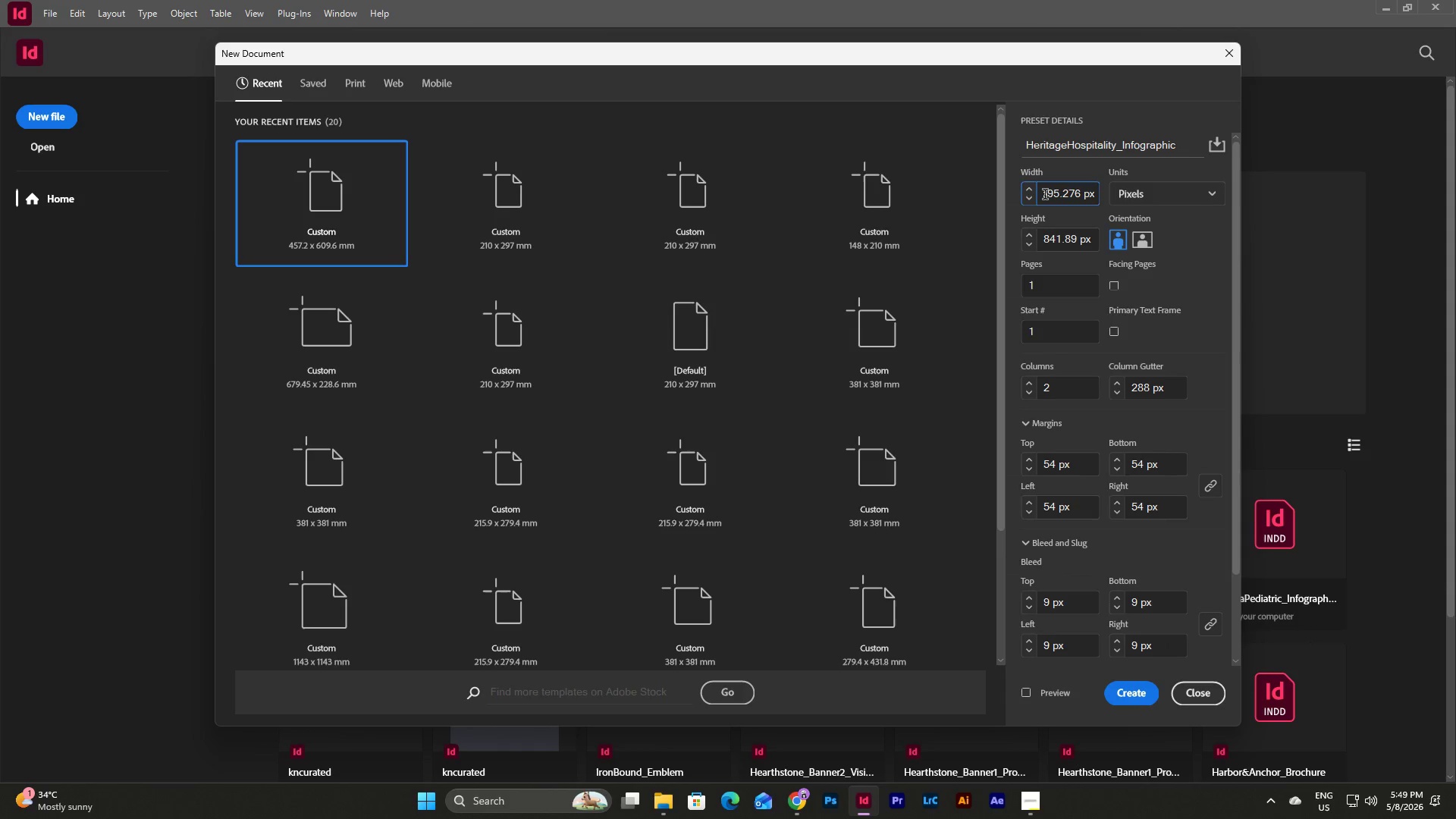 
left_click_drag(start_coordinate=[1043, 196], to_coordinate=[1118, 198])
 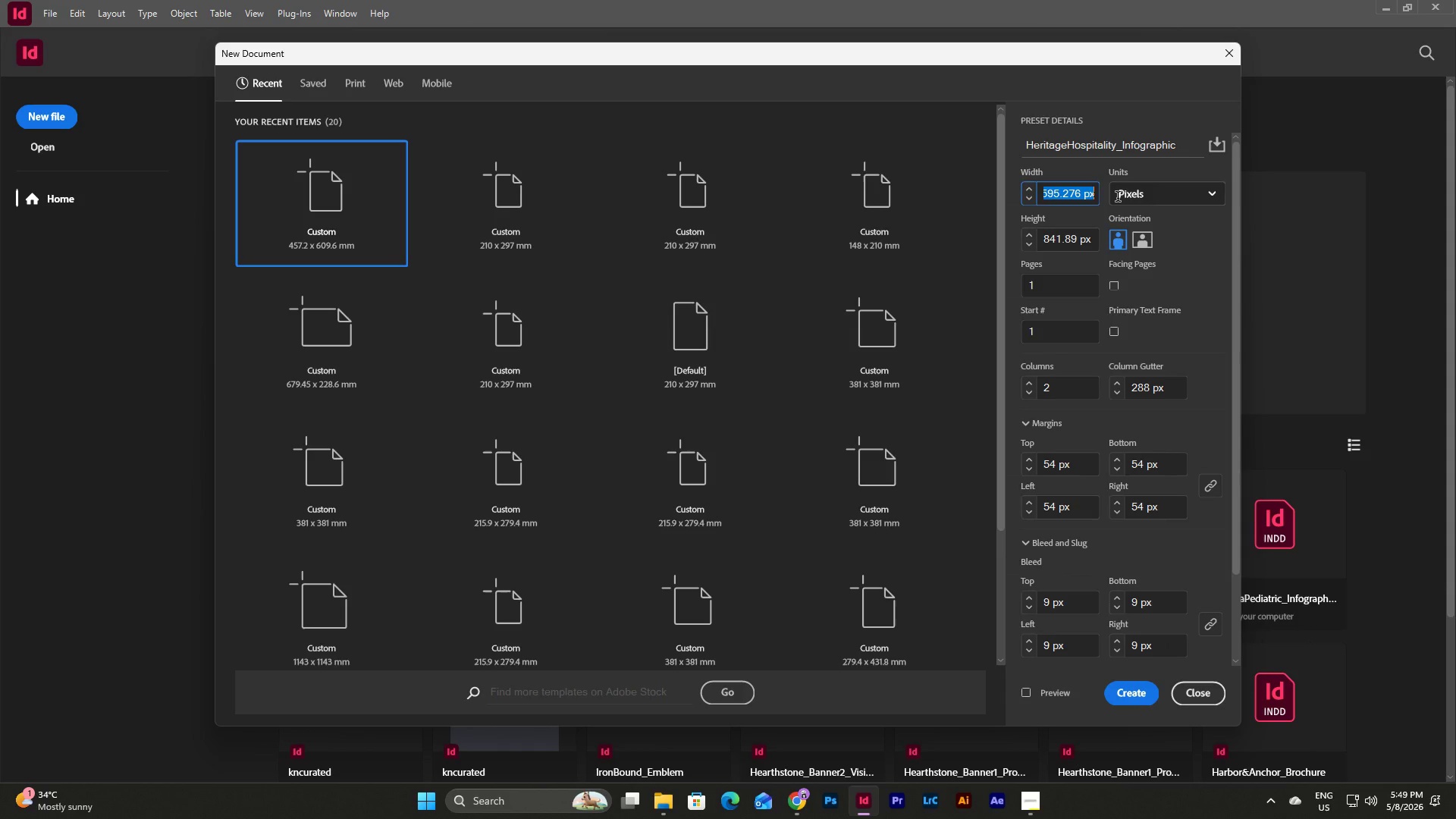 
key(Numpad1)
 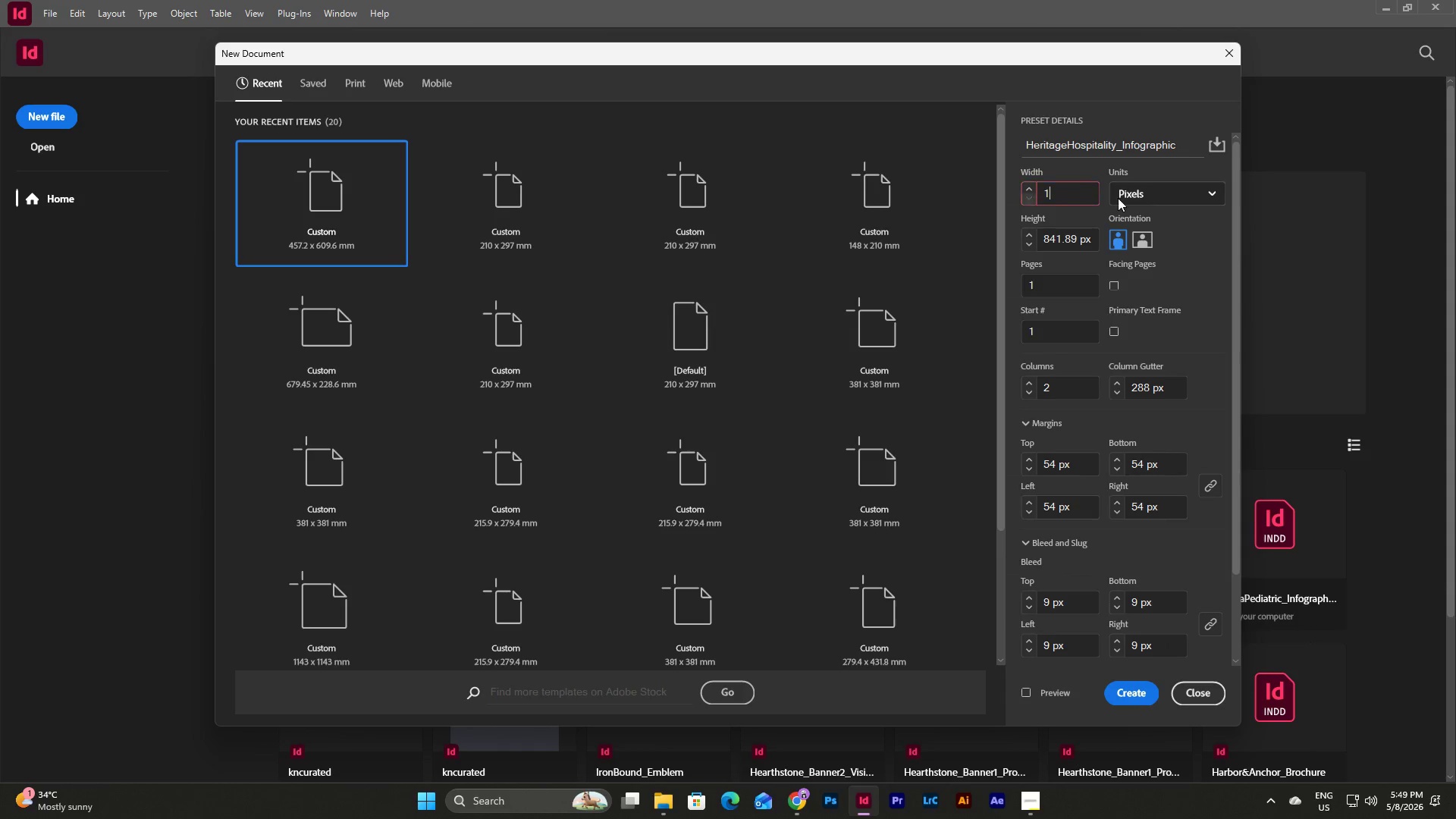 
key(Numpad0)
 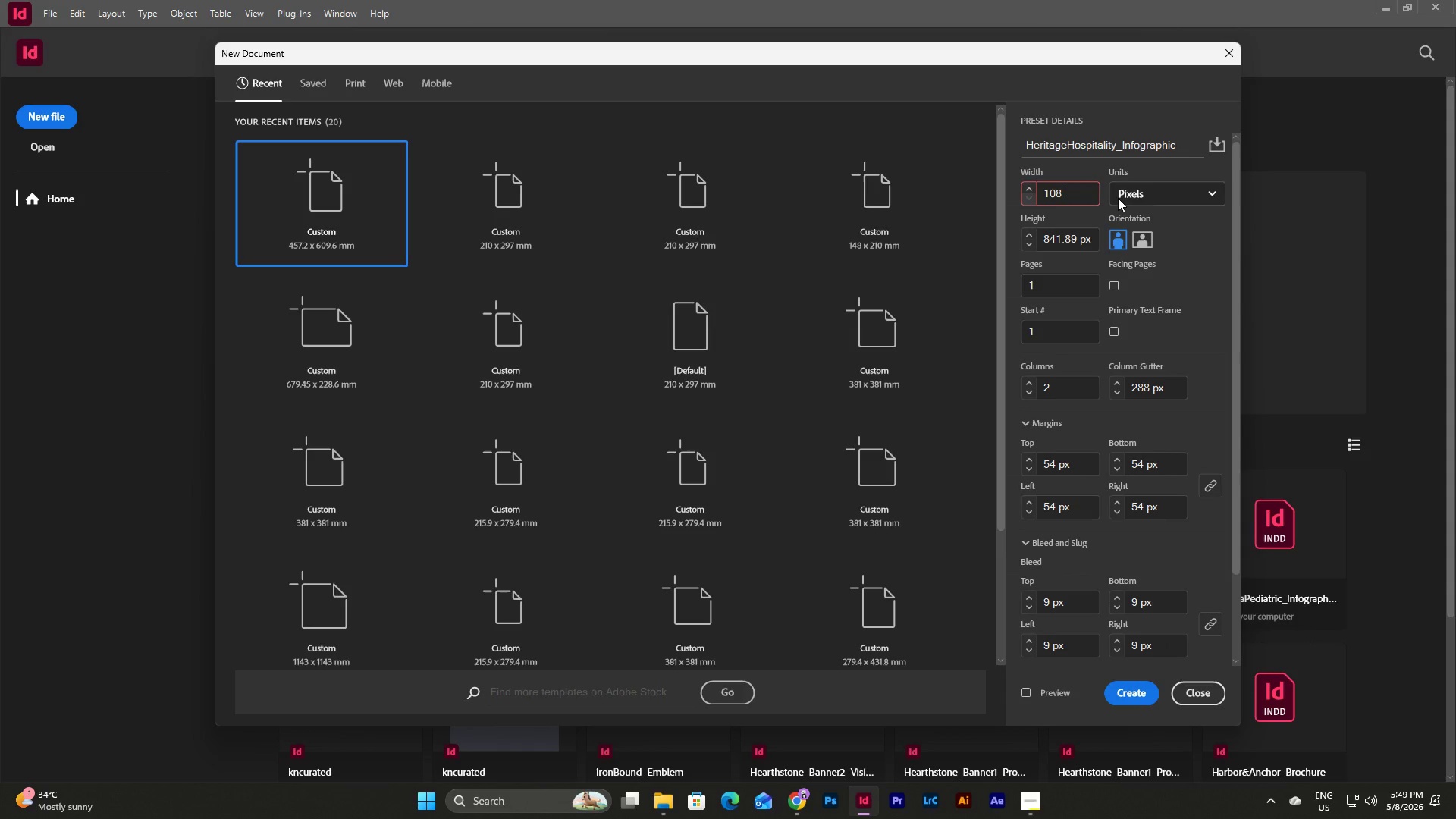 
key(Numpad8)
 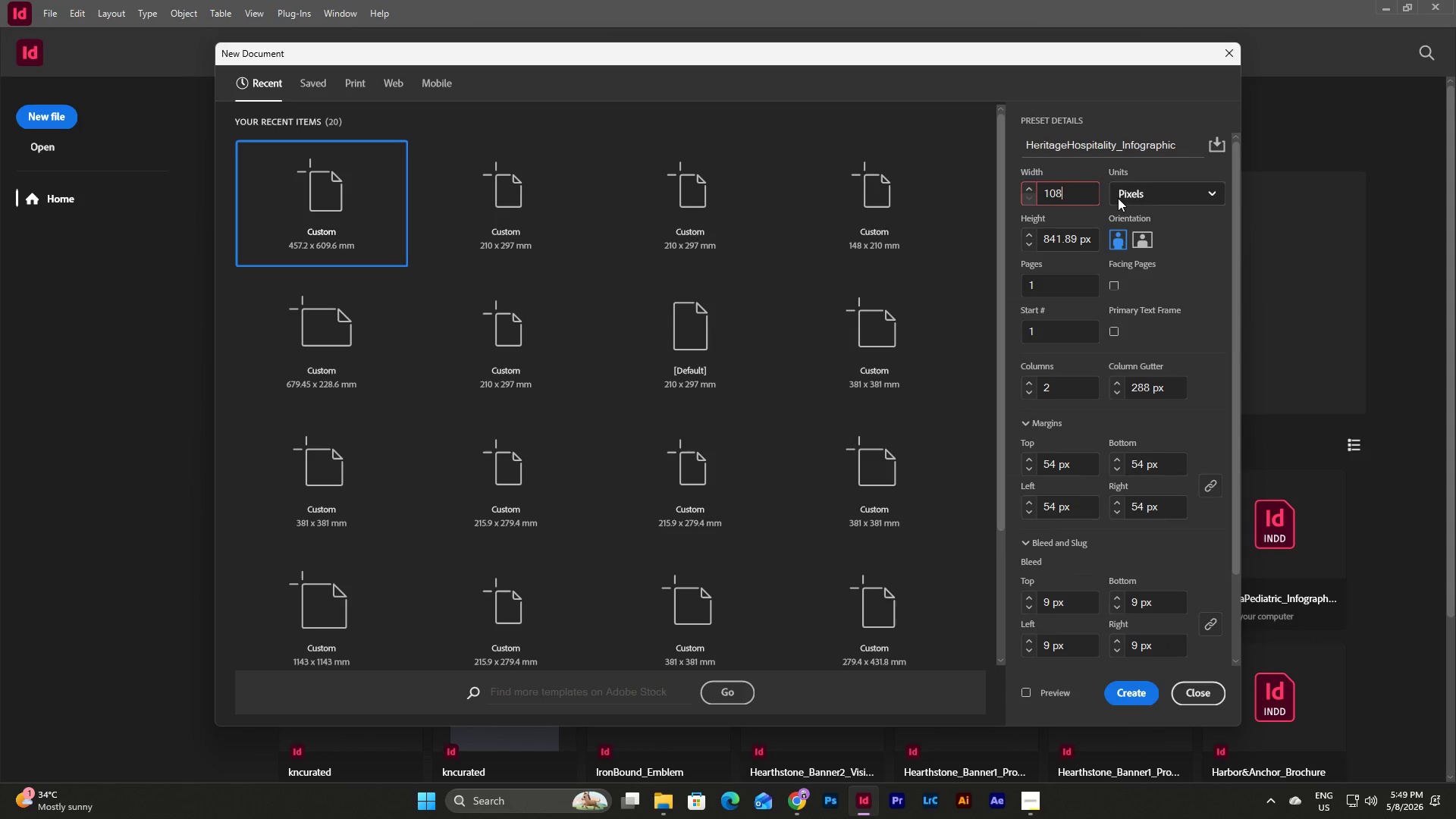 
key(Numpad0)
 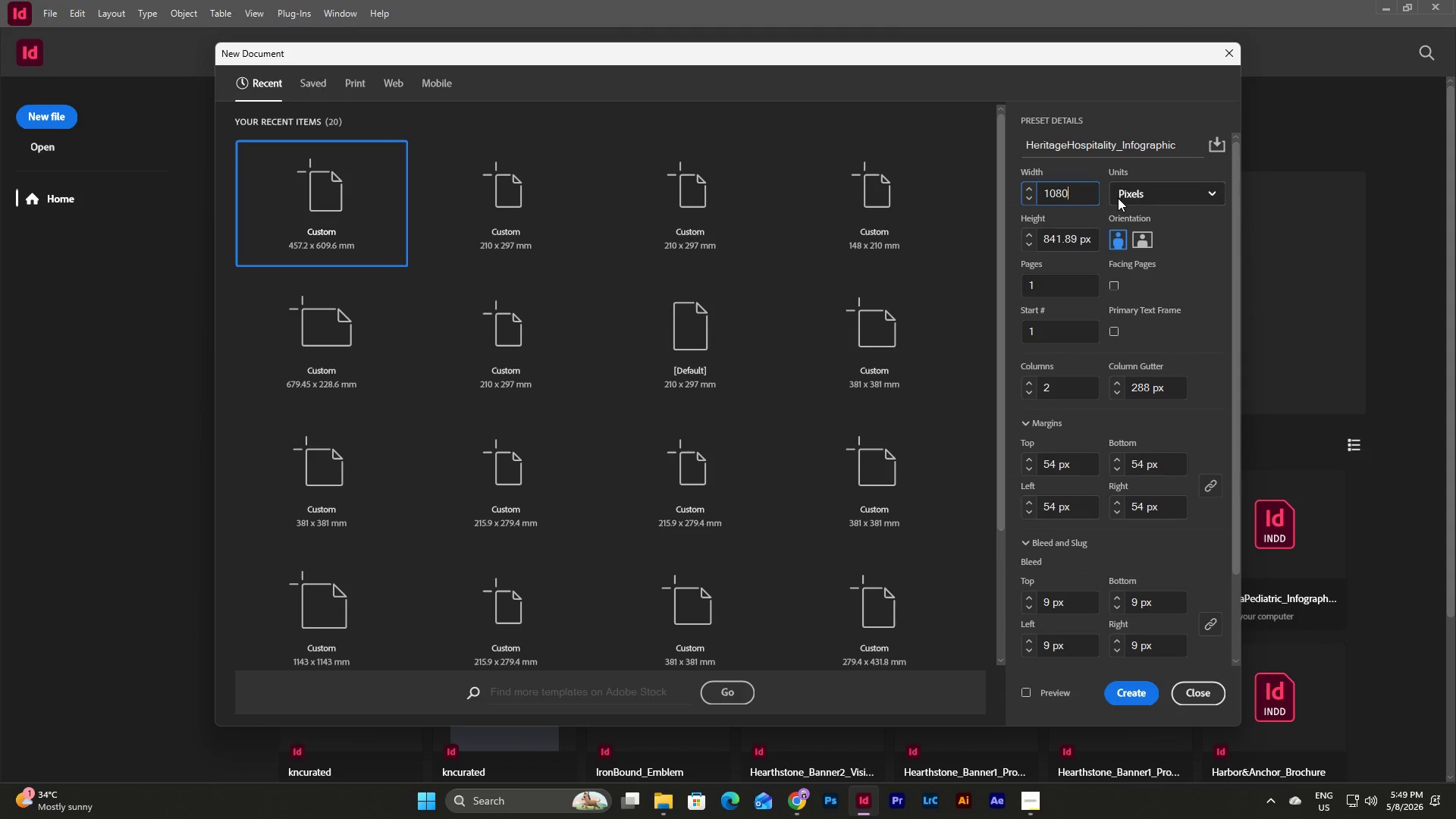 
key(Tab)
 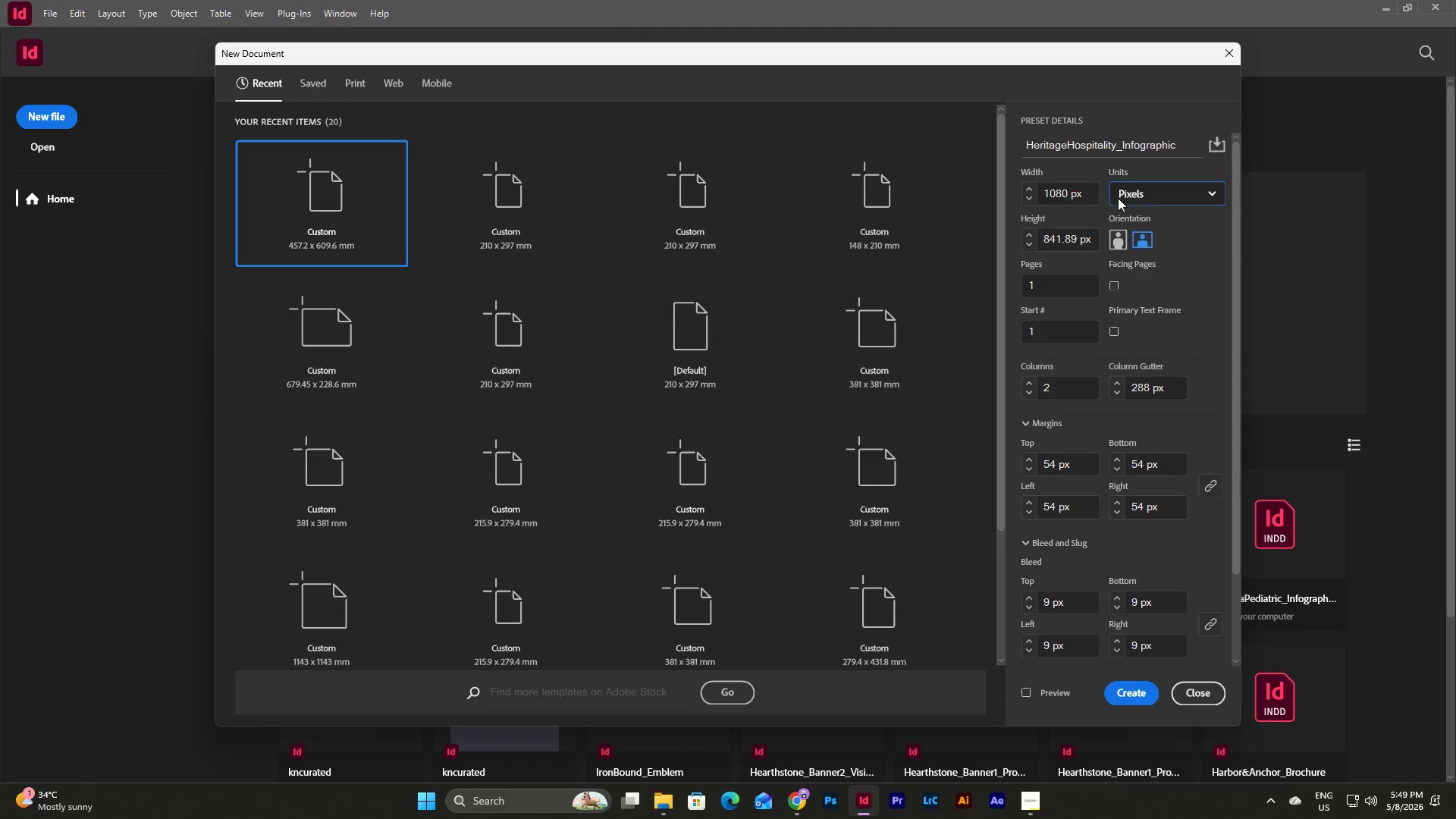 
key(Numpad1)
 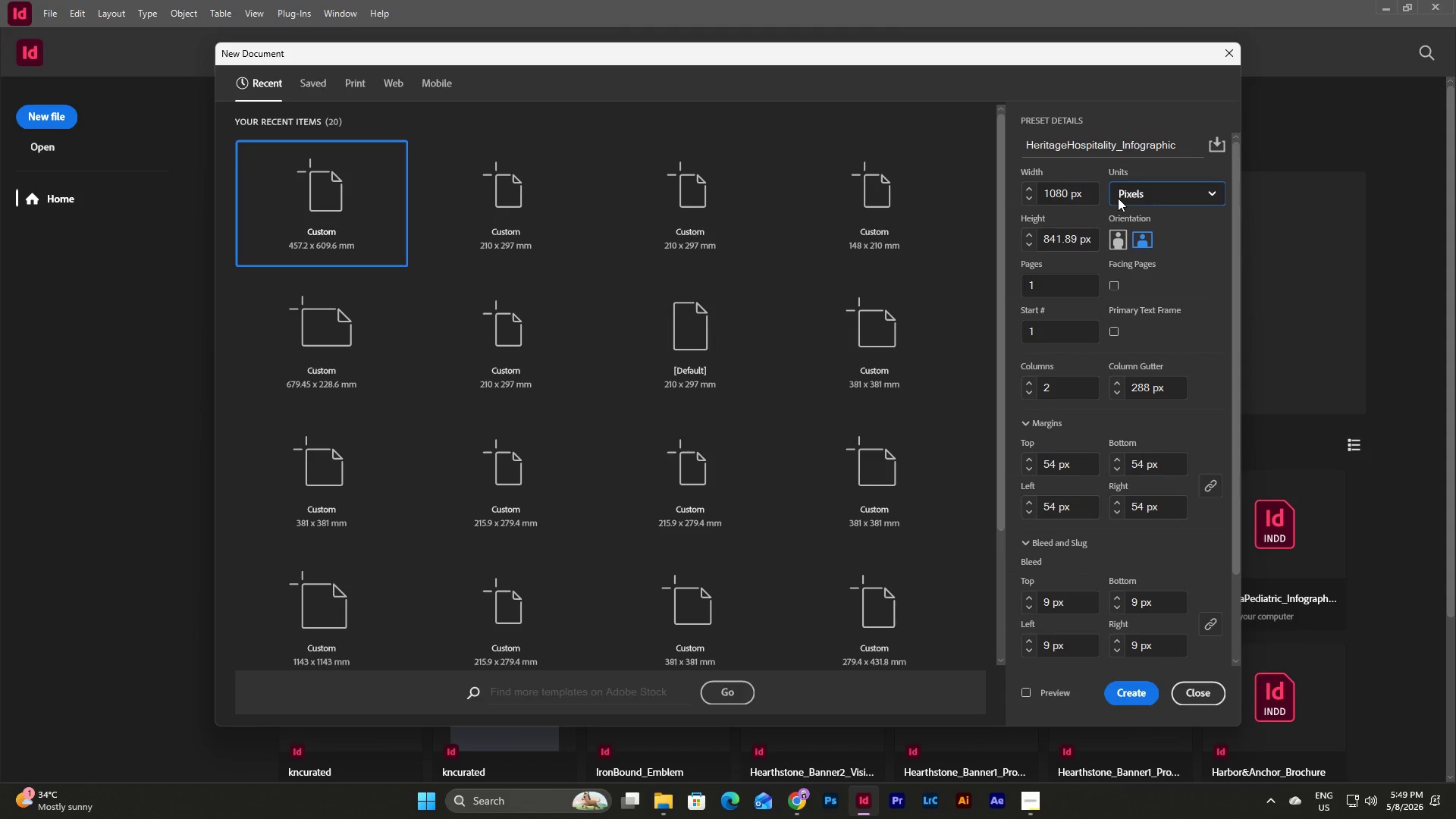 
key(Numpad9)
 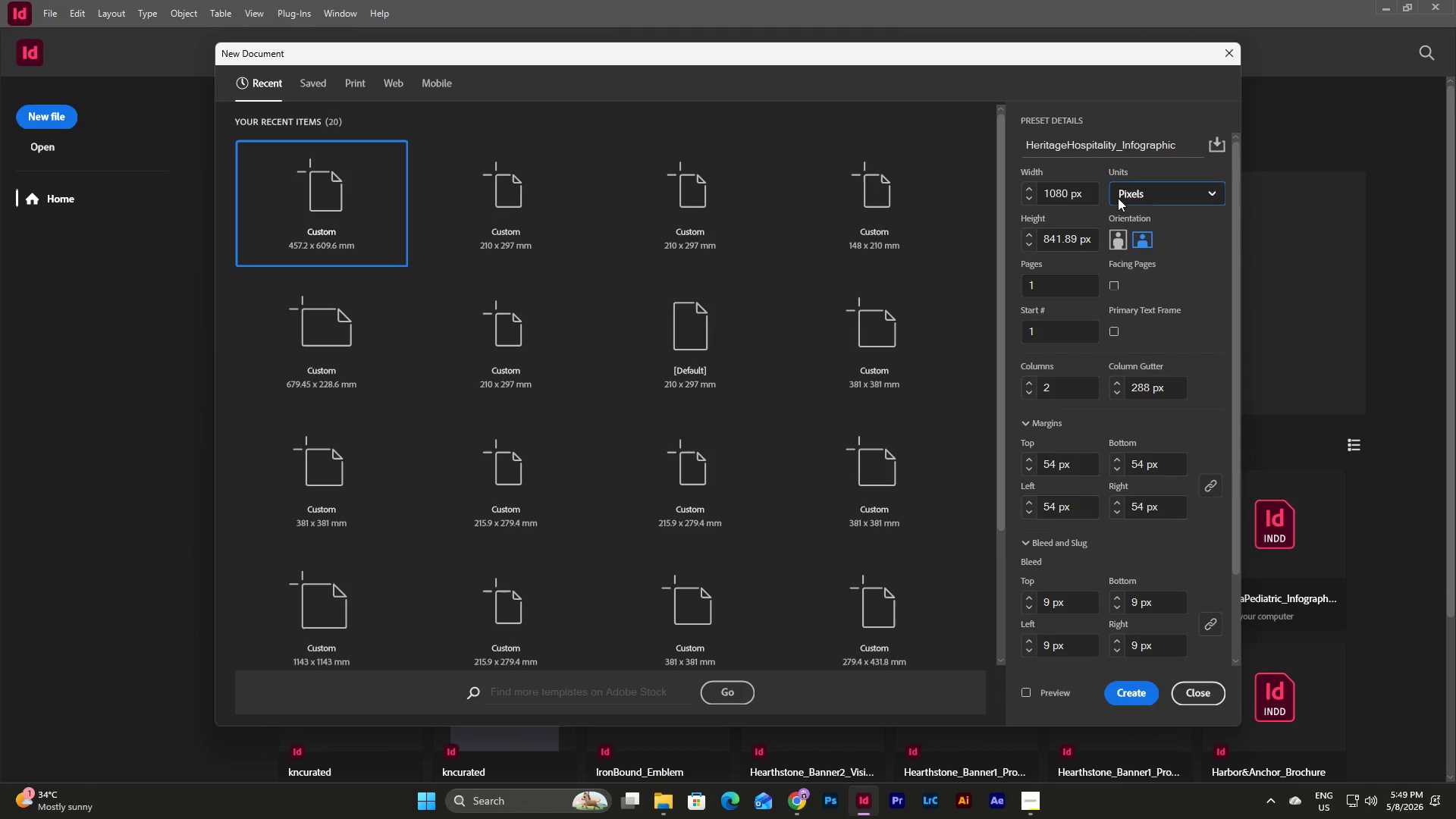 
key(Numpad2)
 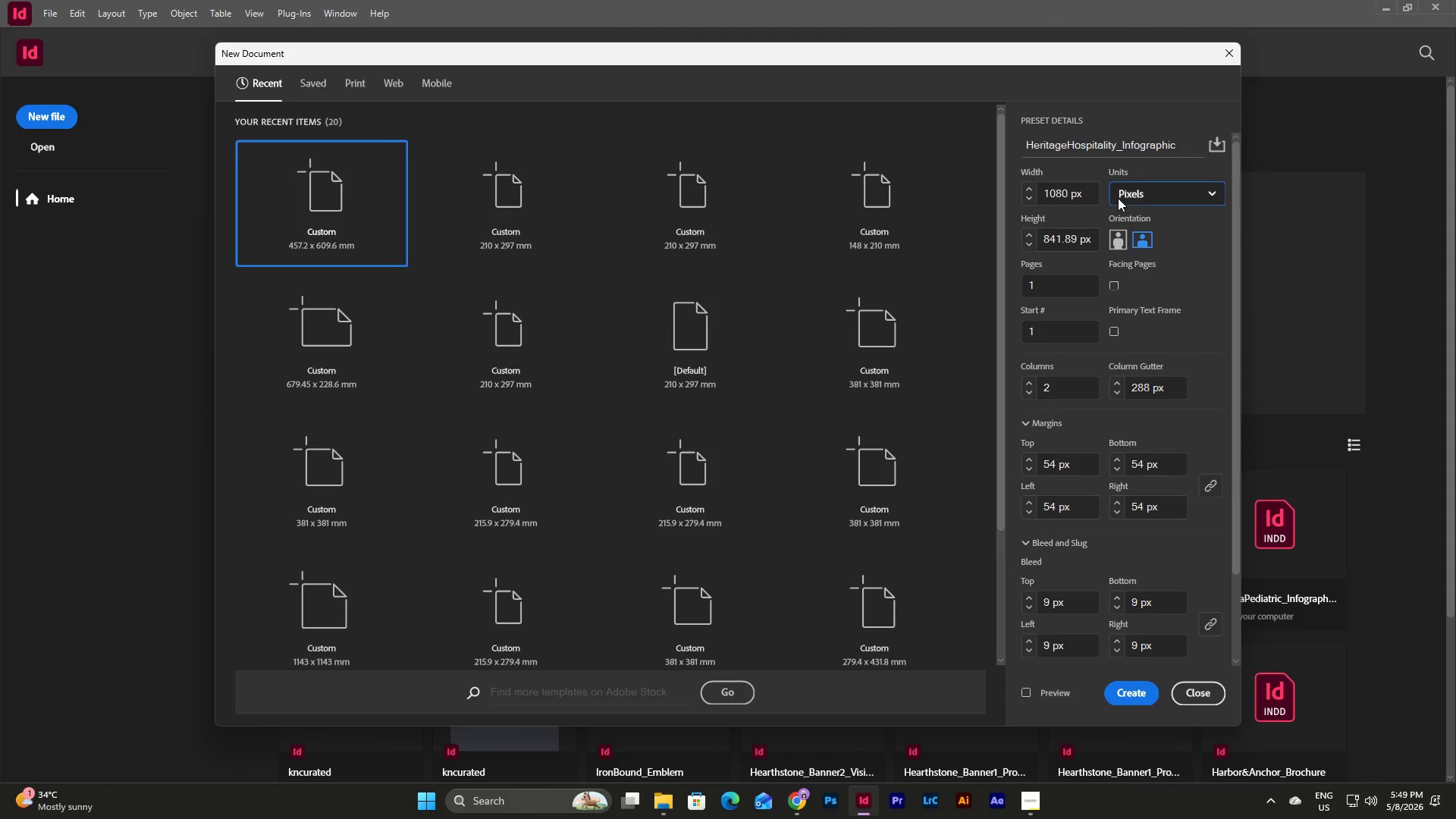 
key(Numpad0)
 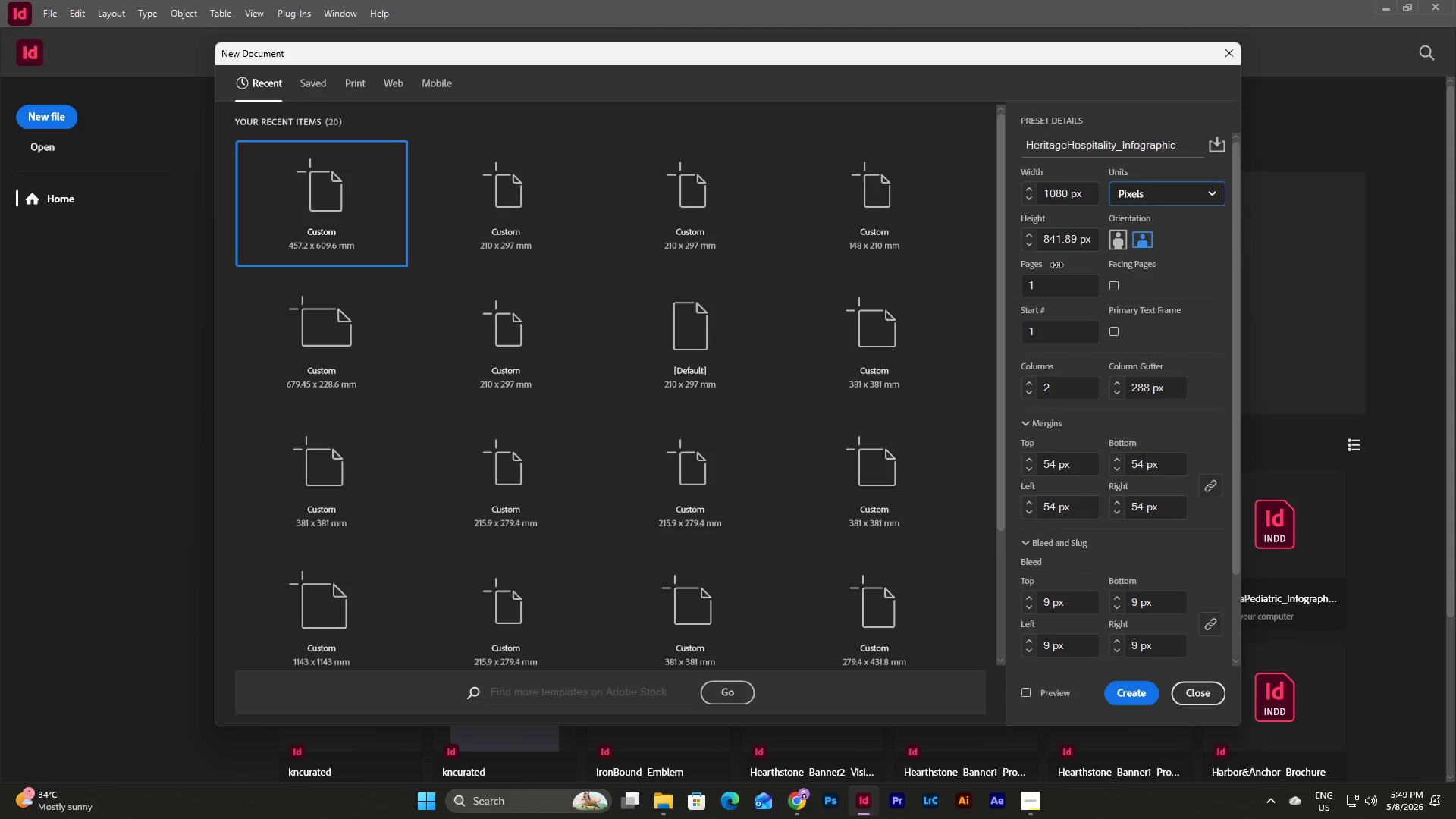 
left_click([1044, 242])
 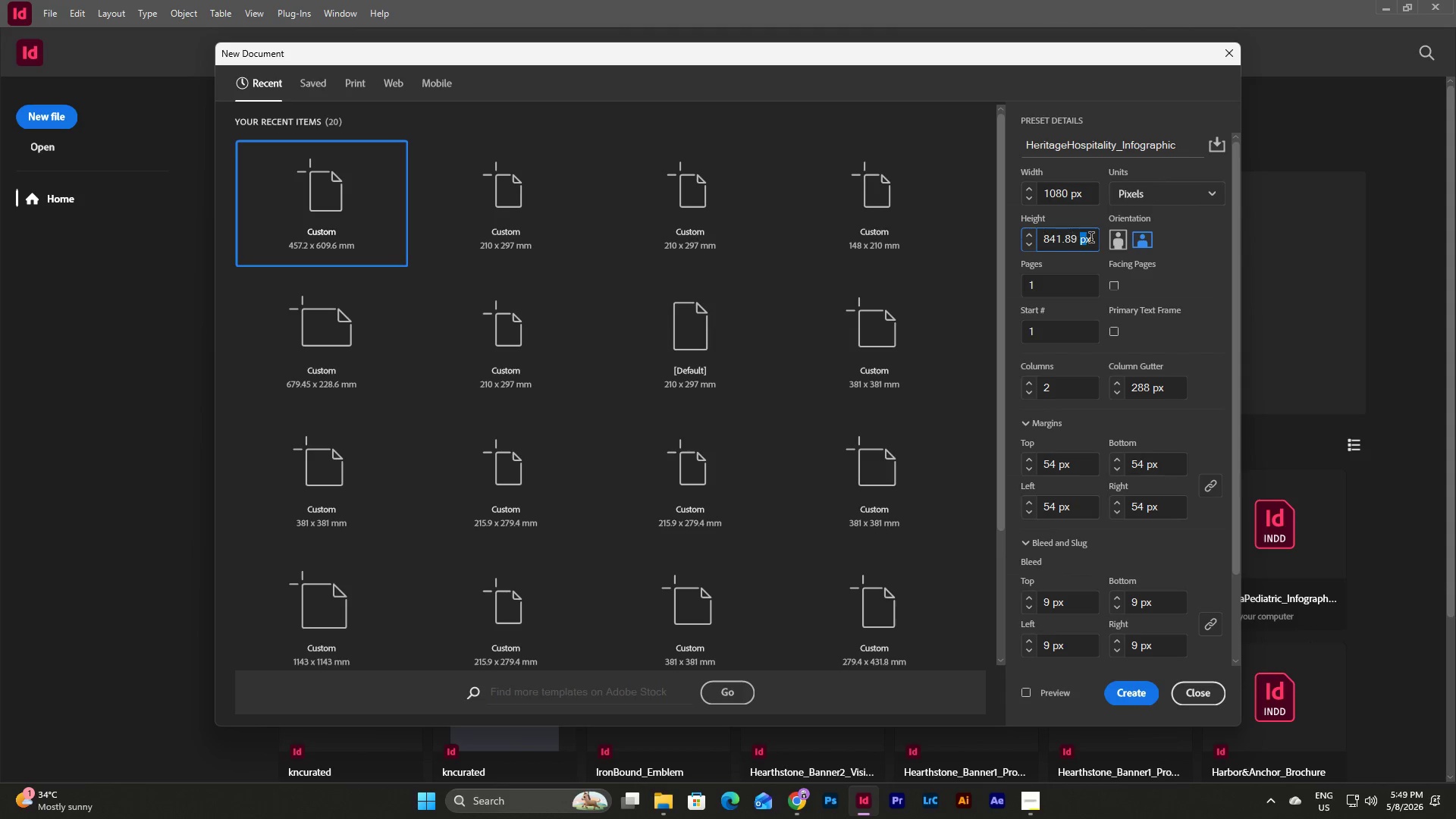 
left_click_drag(start_coordinate=[1081, 239], to_coordinate=[1090, 239])
 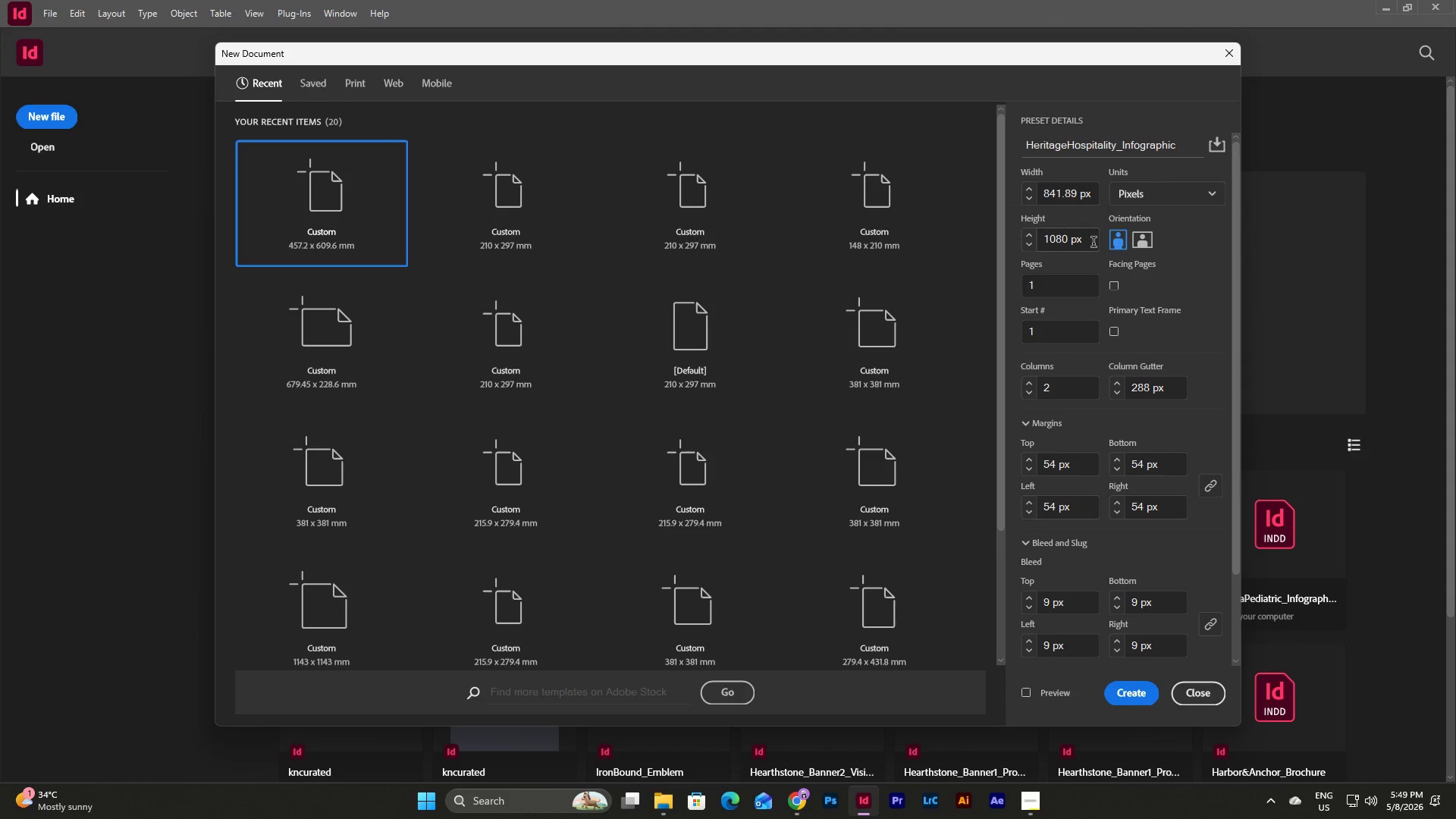 
left_click_drag(start_coordinate=[1094, 243], to_coordinate=[1068, 243])
 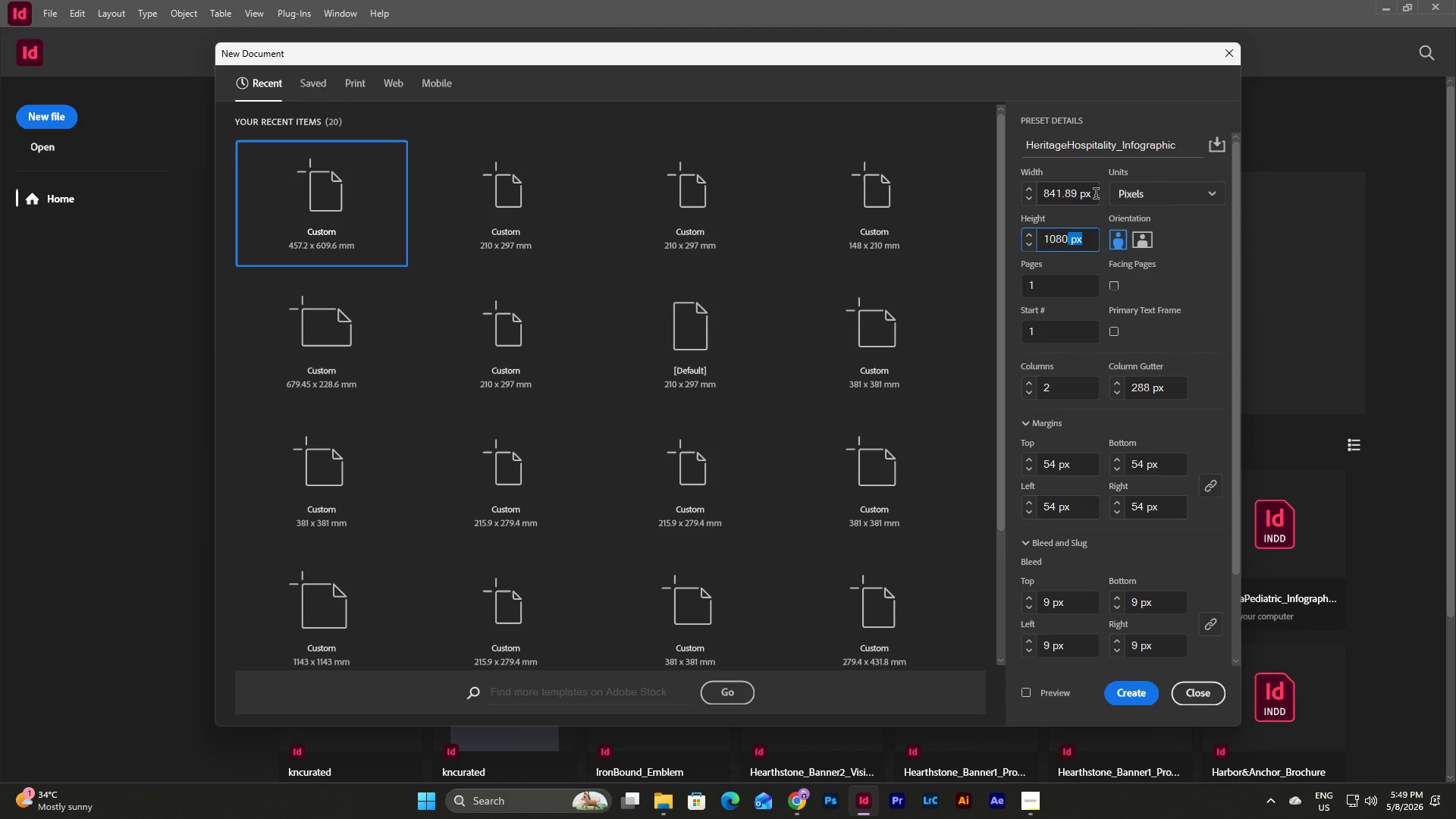 
left_click_drag(start_coordinate=[1096, 195], to_coordinate=[984, 209])
 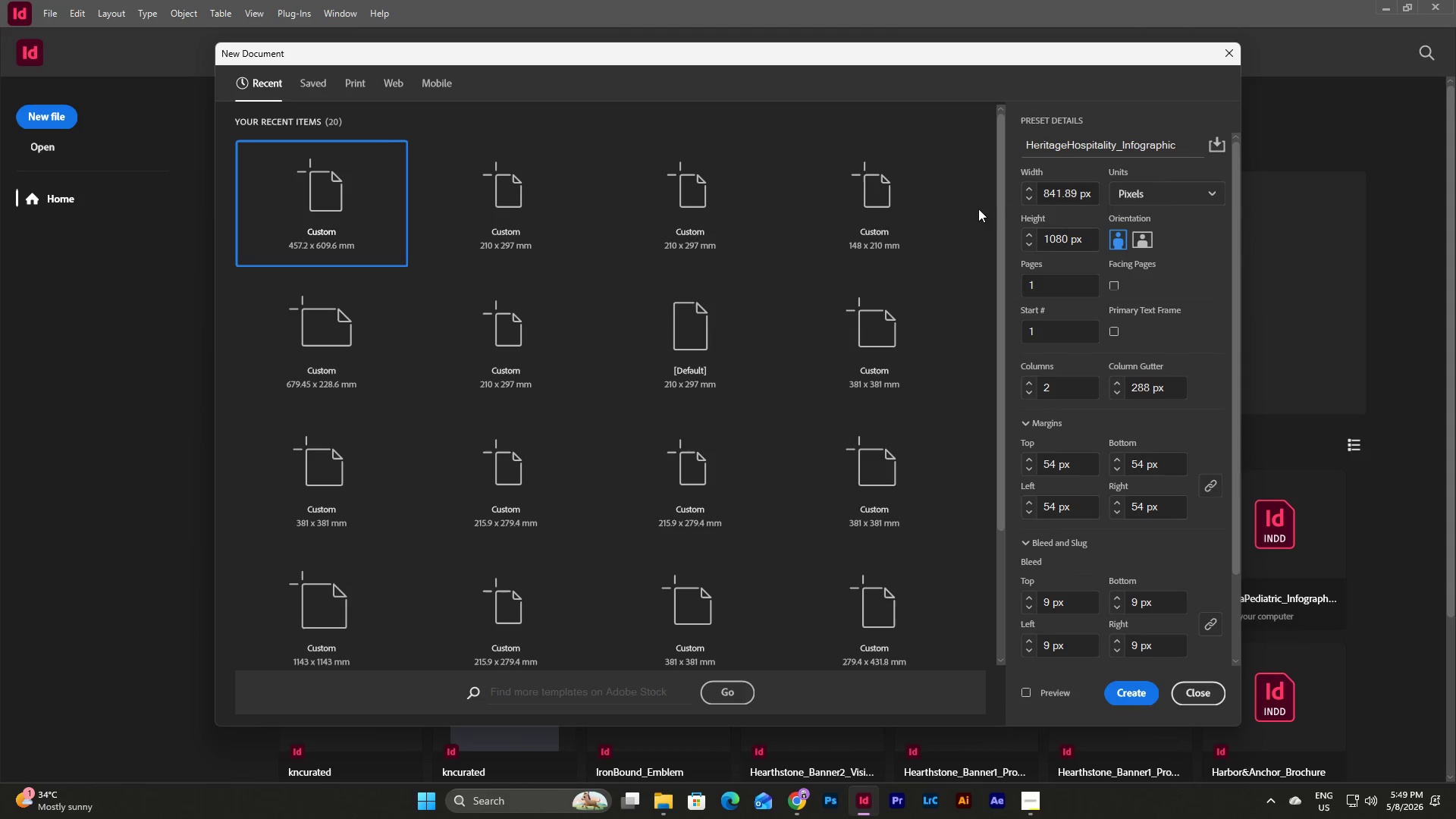 
left_click_drag(start_coordinate=[976, 209], to_coordinate=[984, 207])
 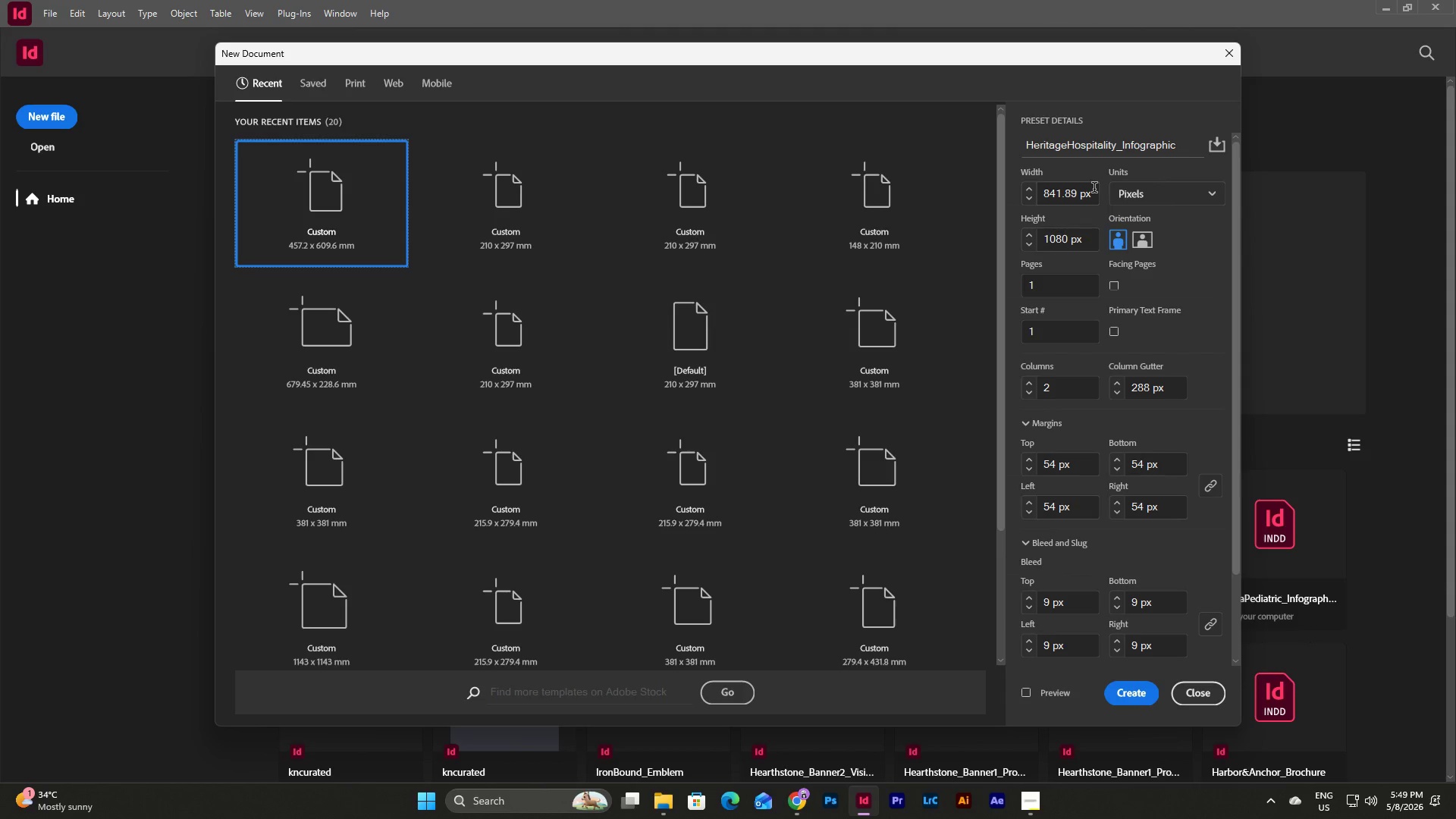 
left_click_drag(start_coordinate=[1094, 189], to_coordinate=[1031, 203])
 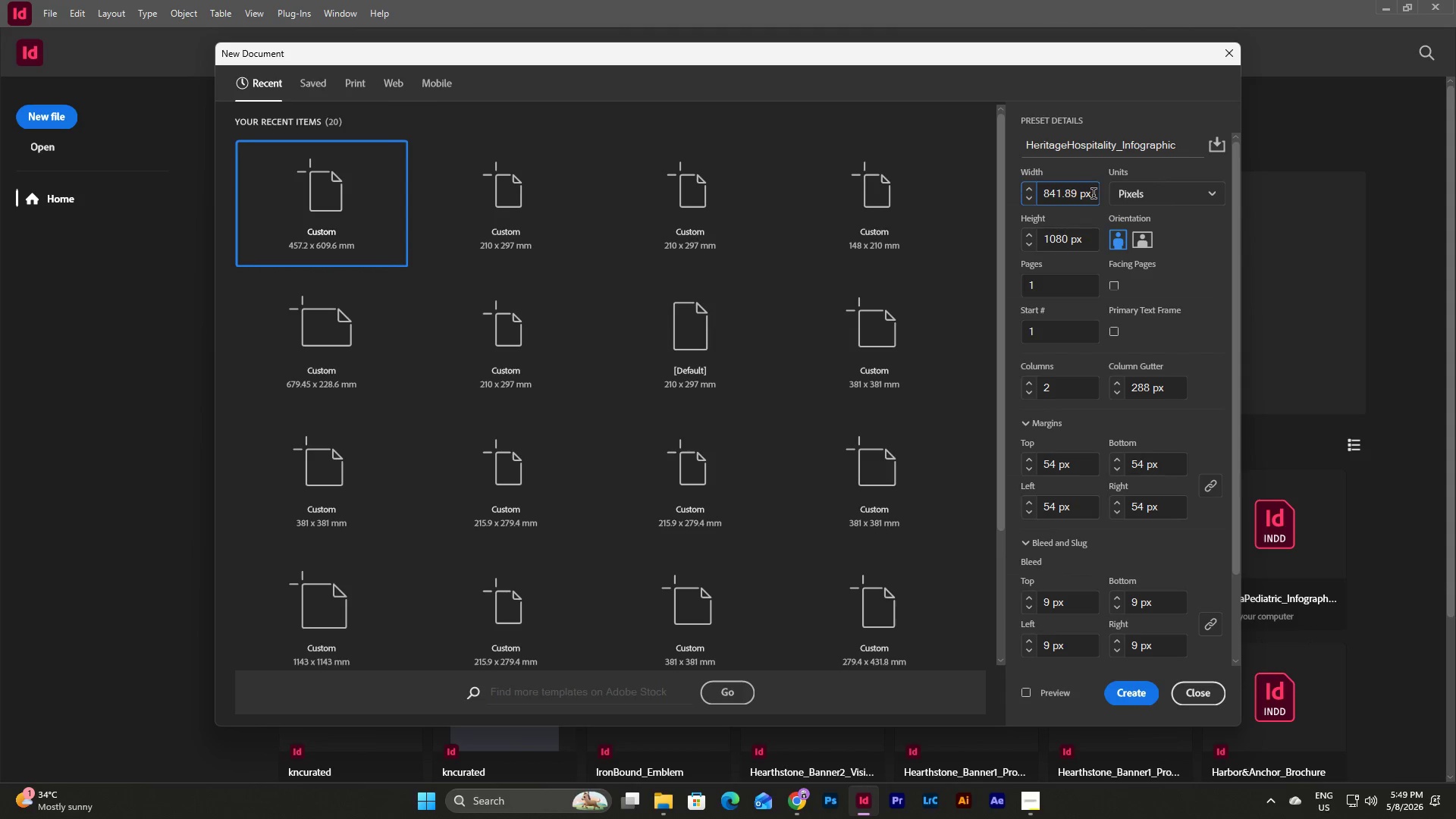 
left_click_drag(start_coordinate=[1094, 195], to_coordinate=[1050, 202])
 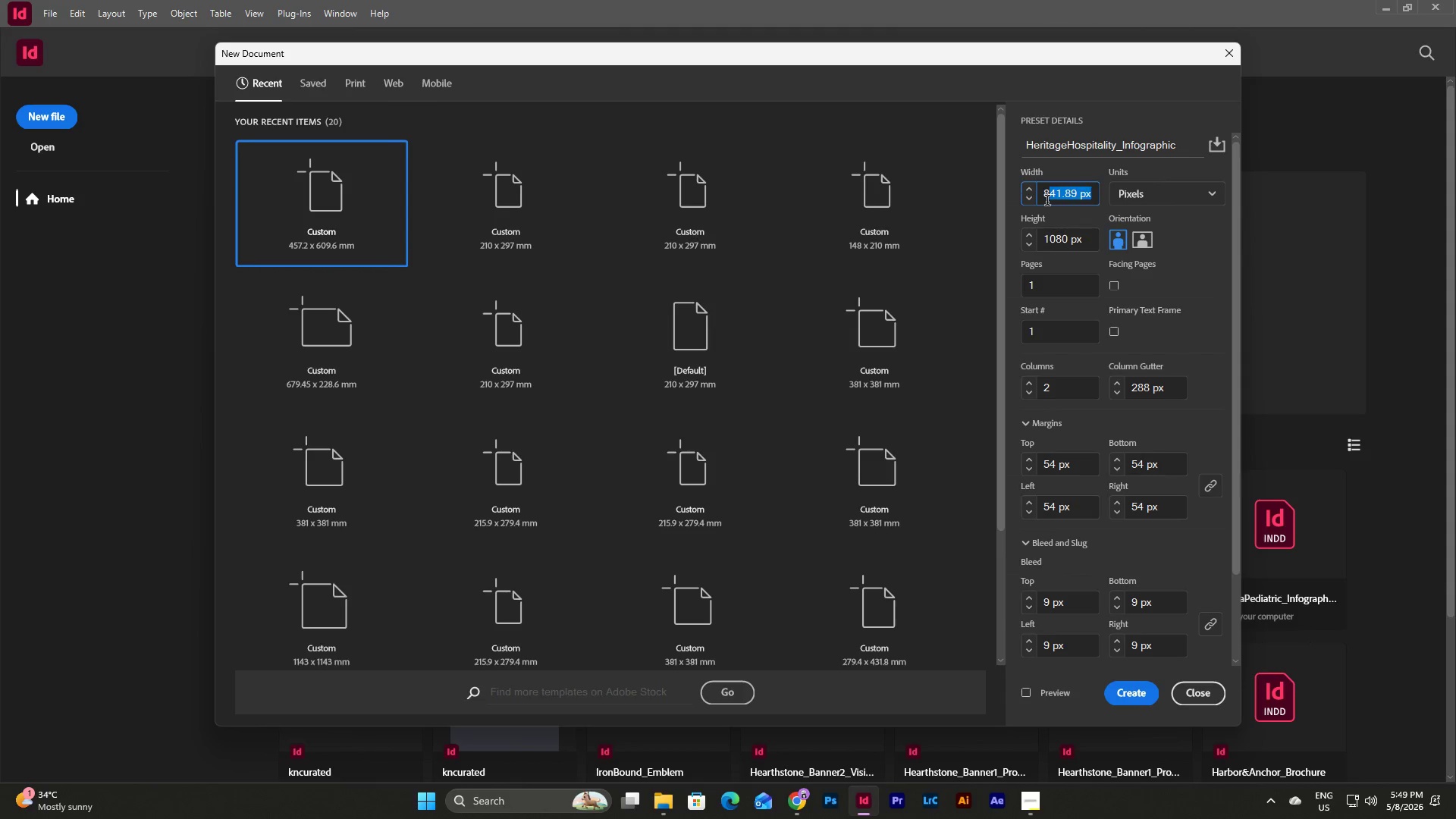 
left_click_drag(start_coordinate=[1047, 202], to_coordinate=[1025, 207])
 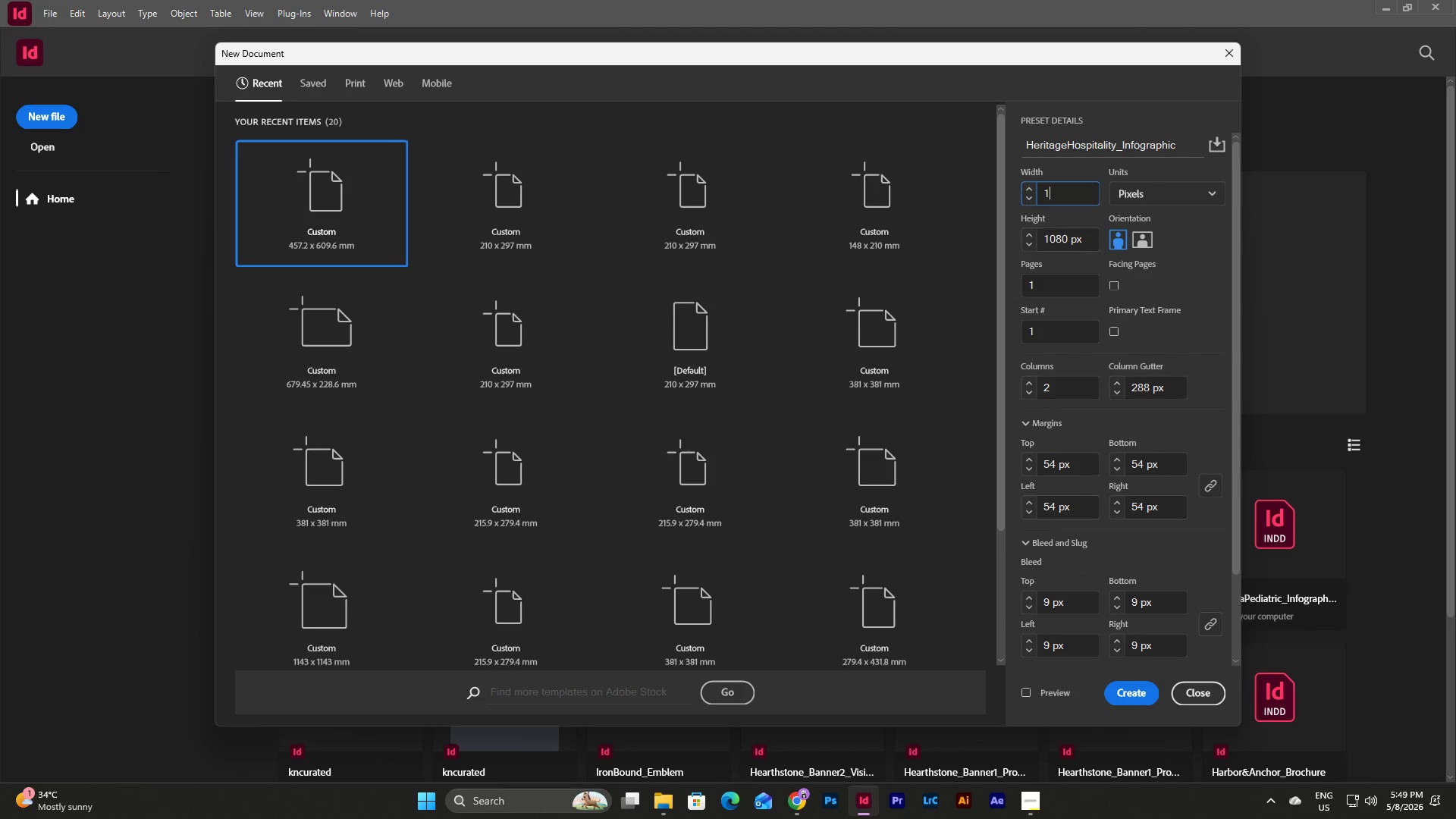 
key(Numpad1)
 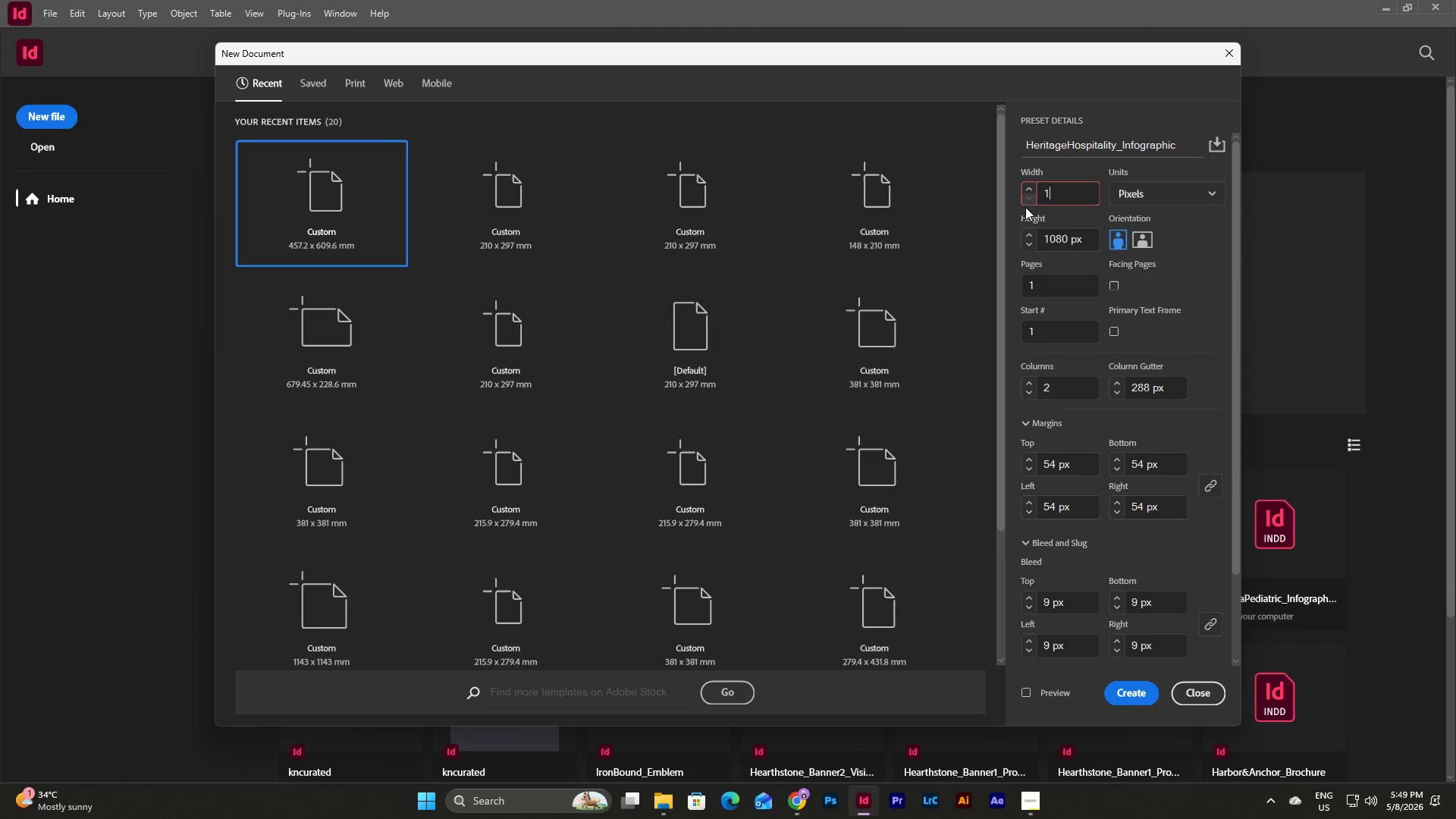 
key(Numpad0)
 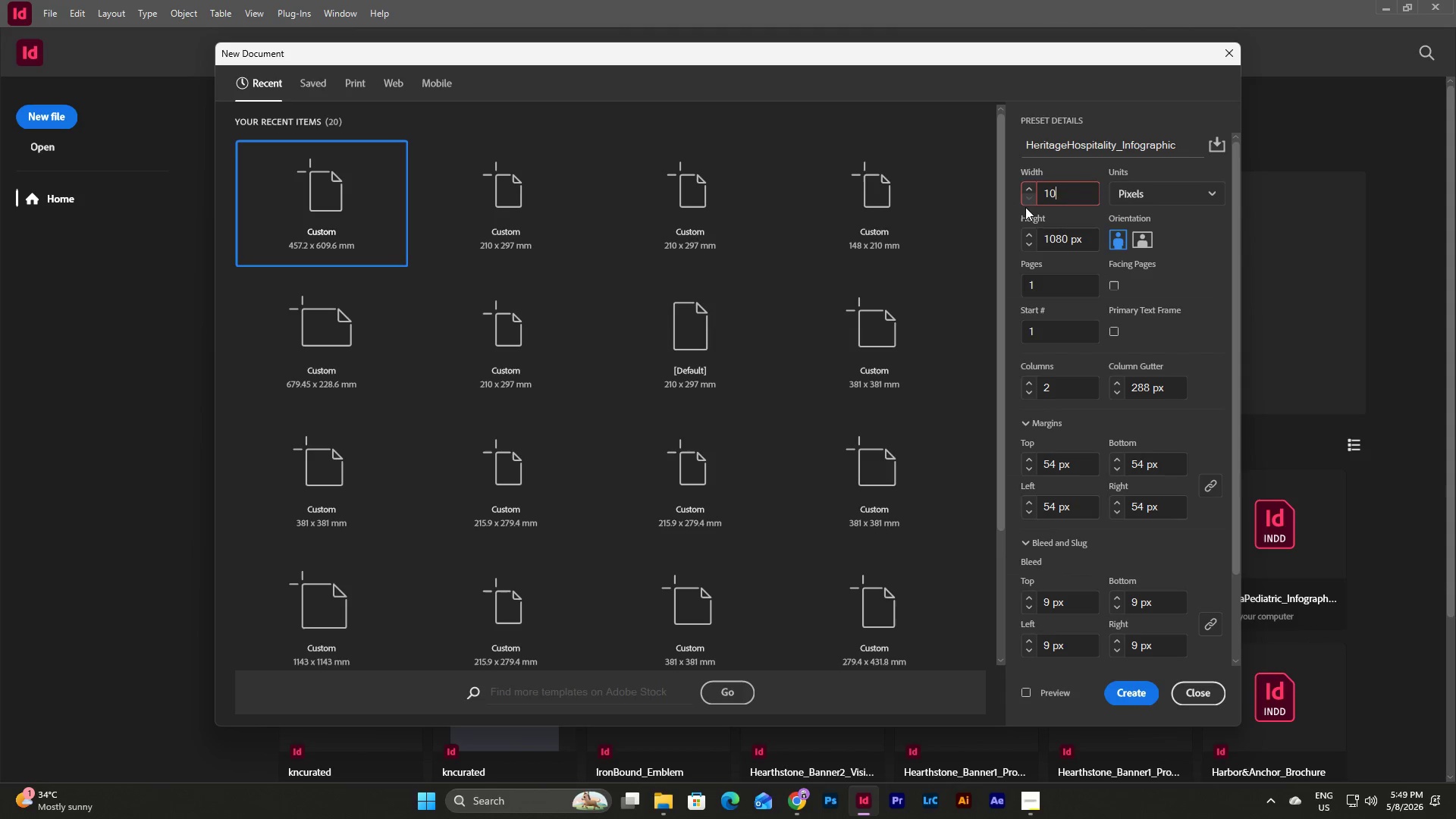 
key(Numpad8)
 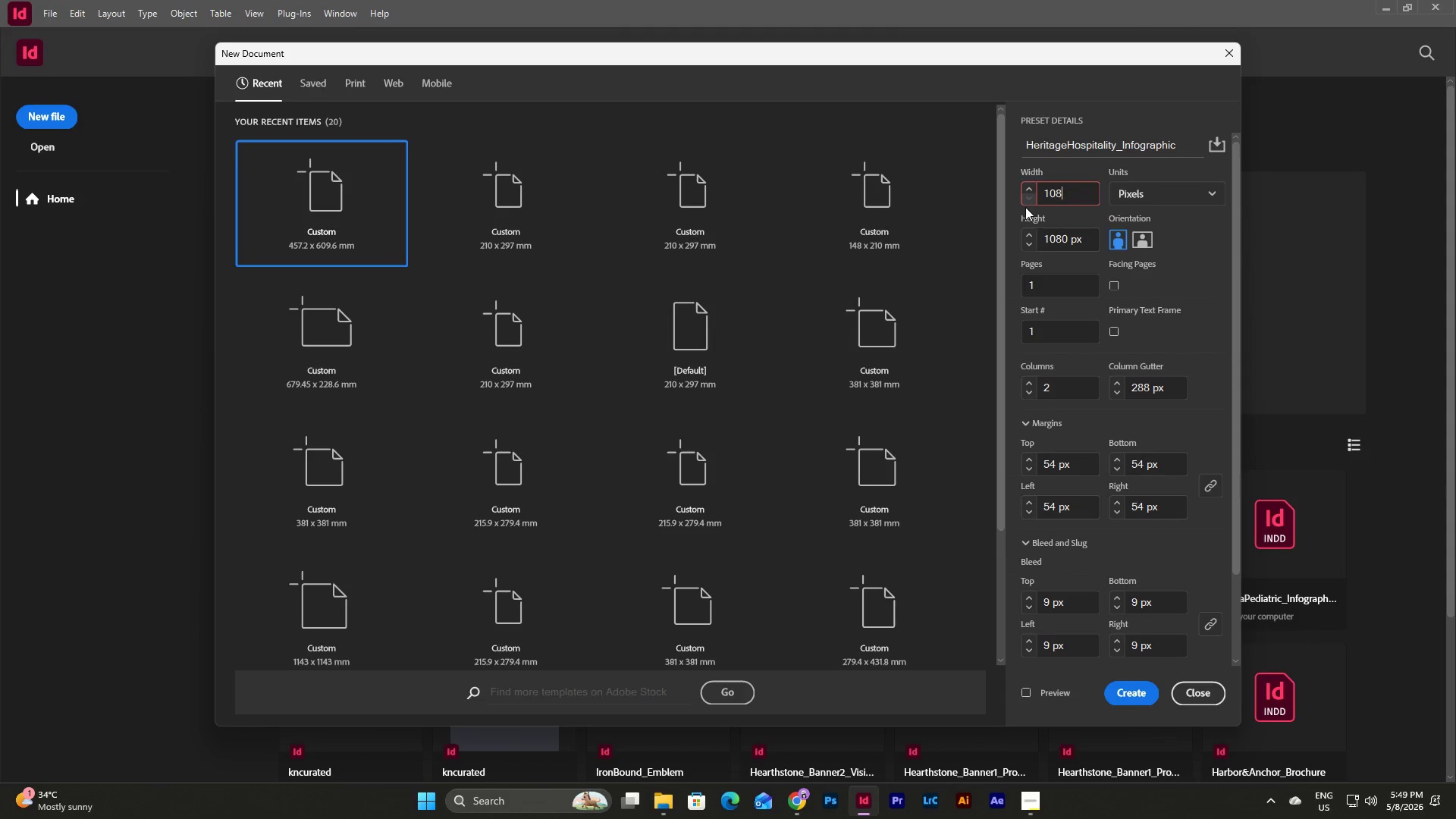 
key(Numpad0)
 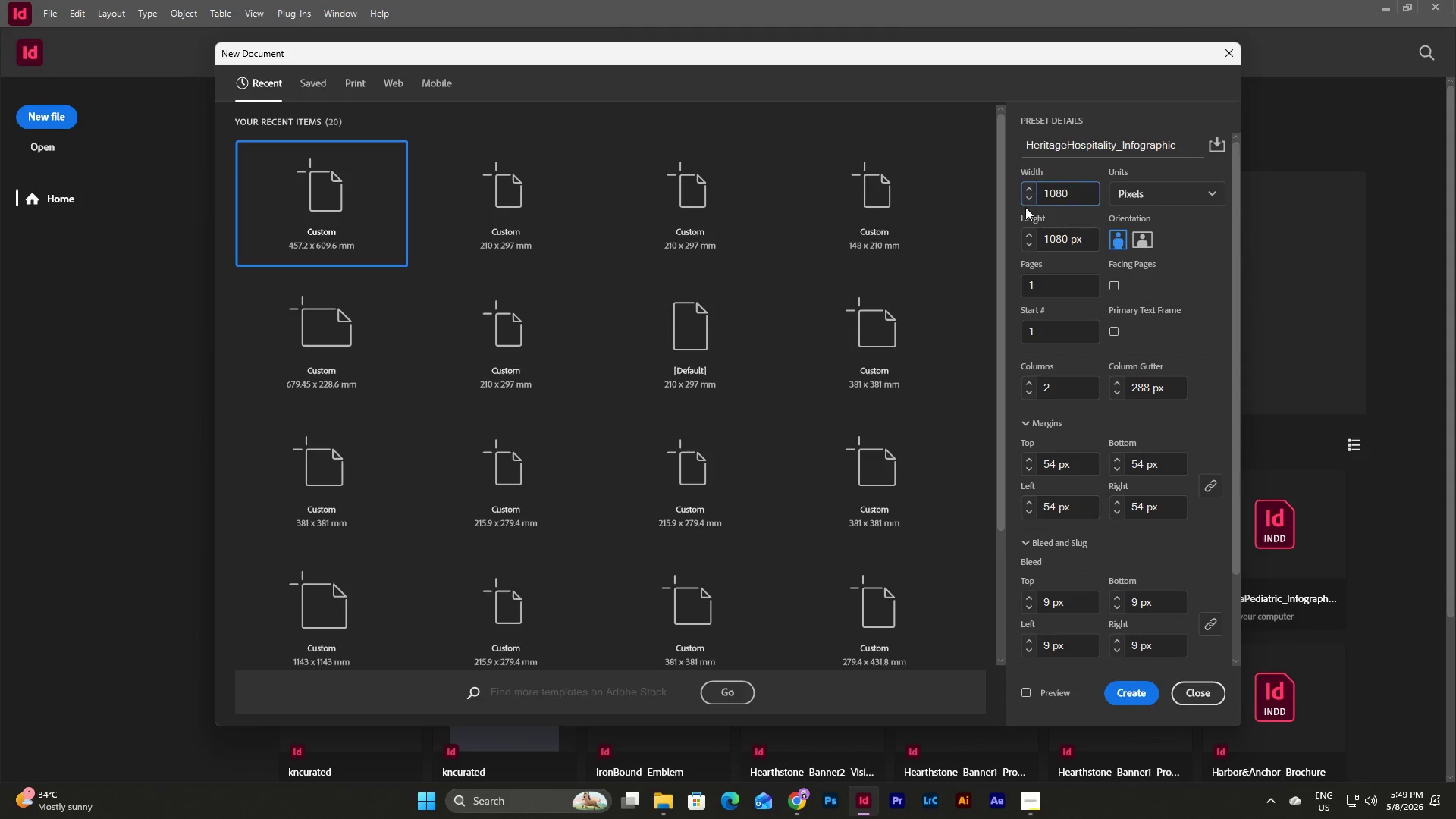 
key(Tab)
 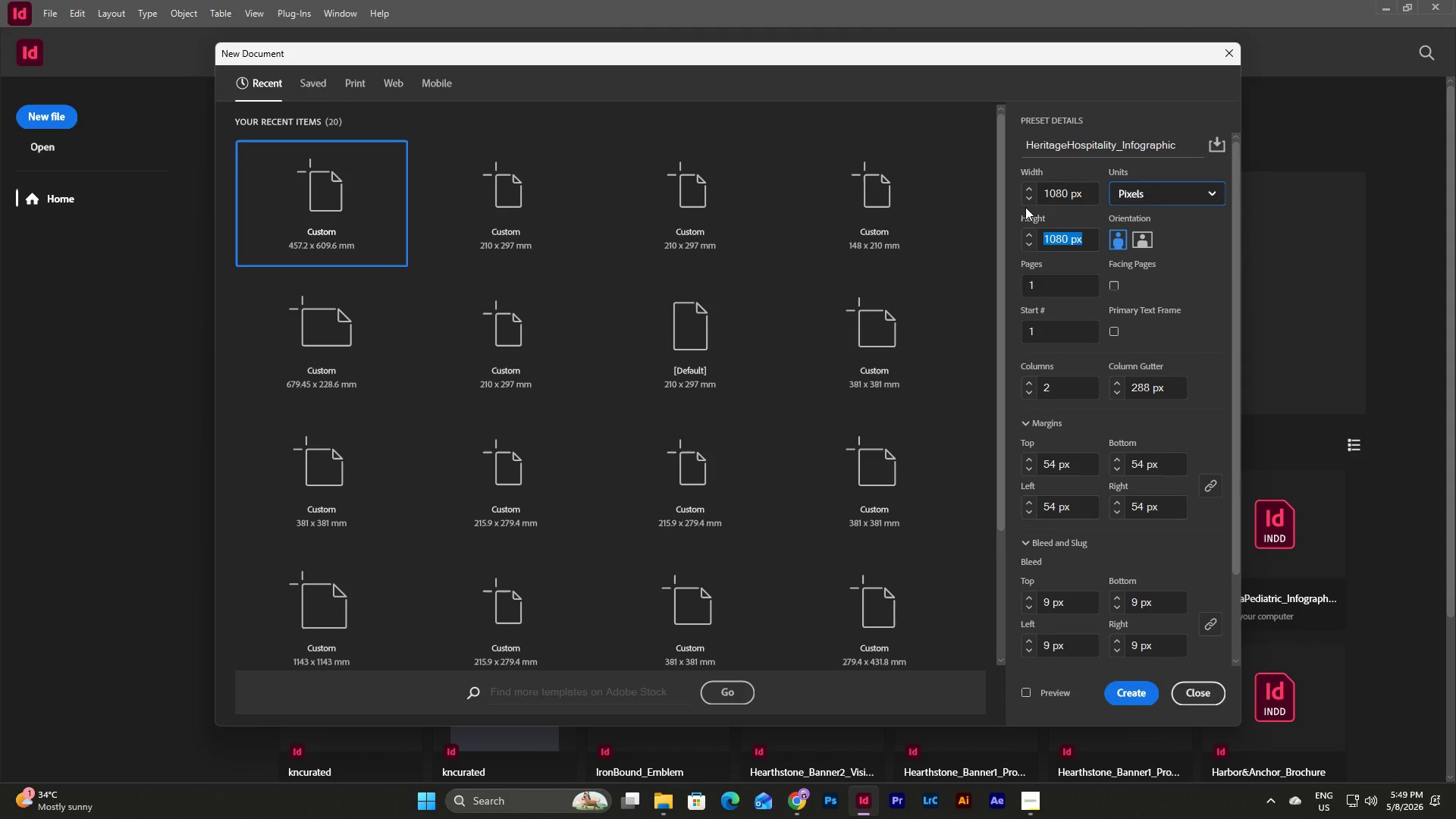 
key(Tab)
 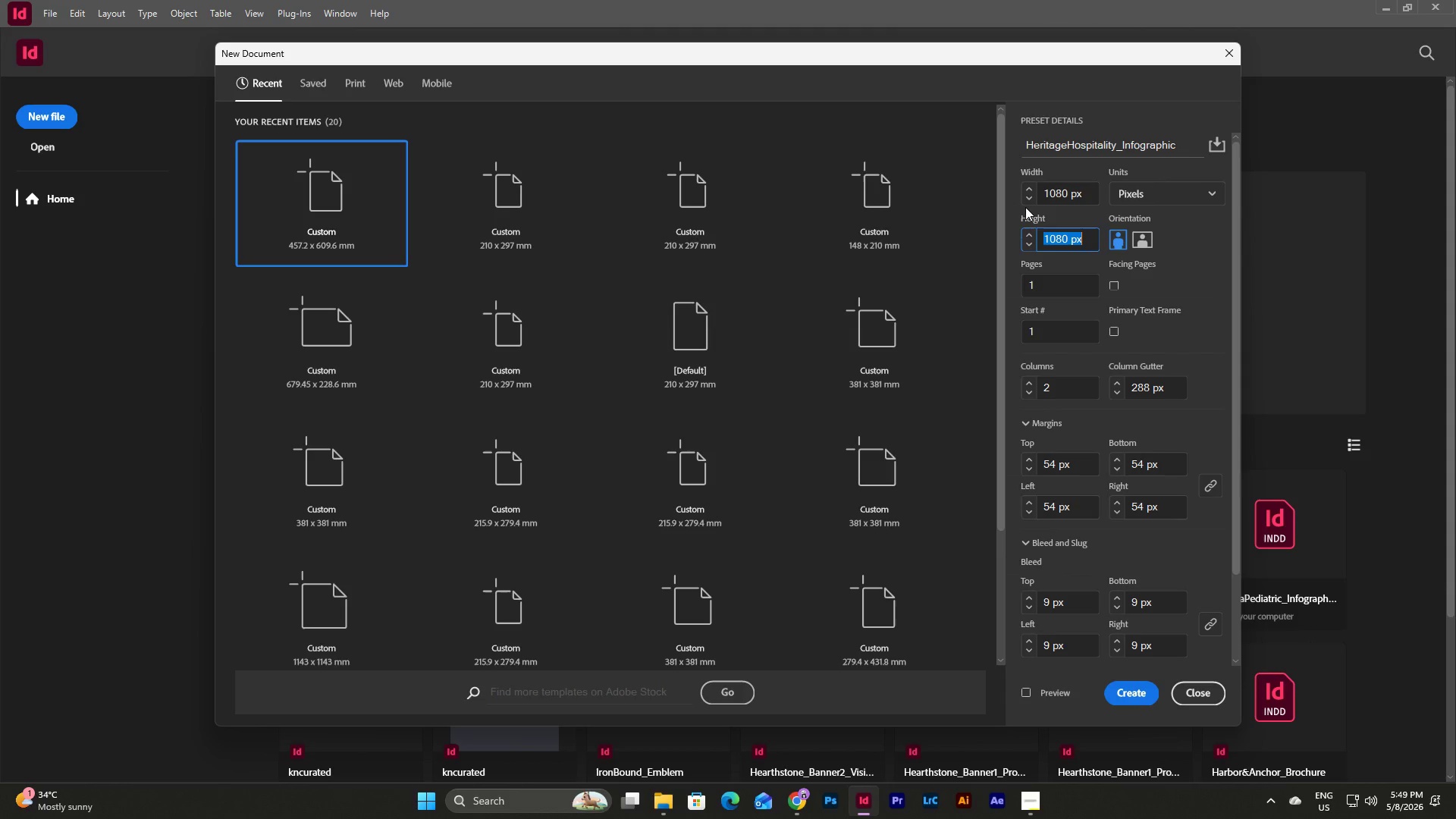 
key(Numpad1)
 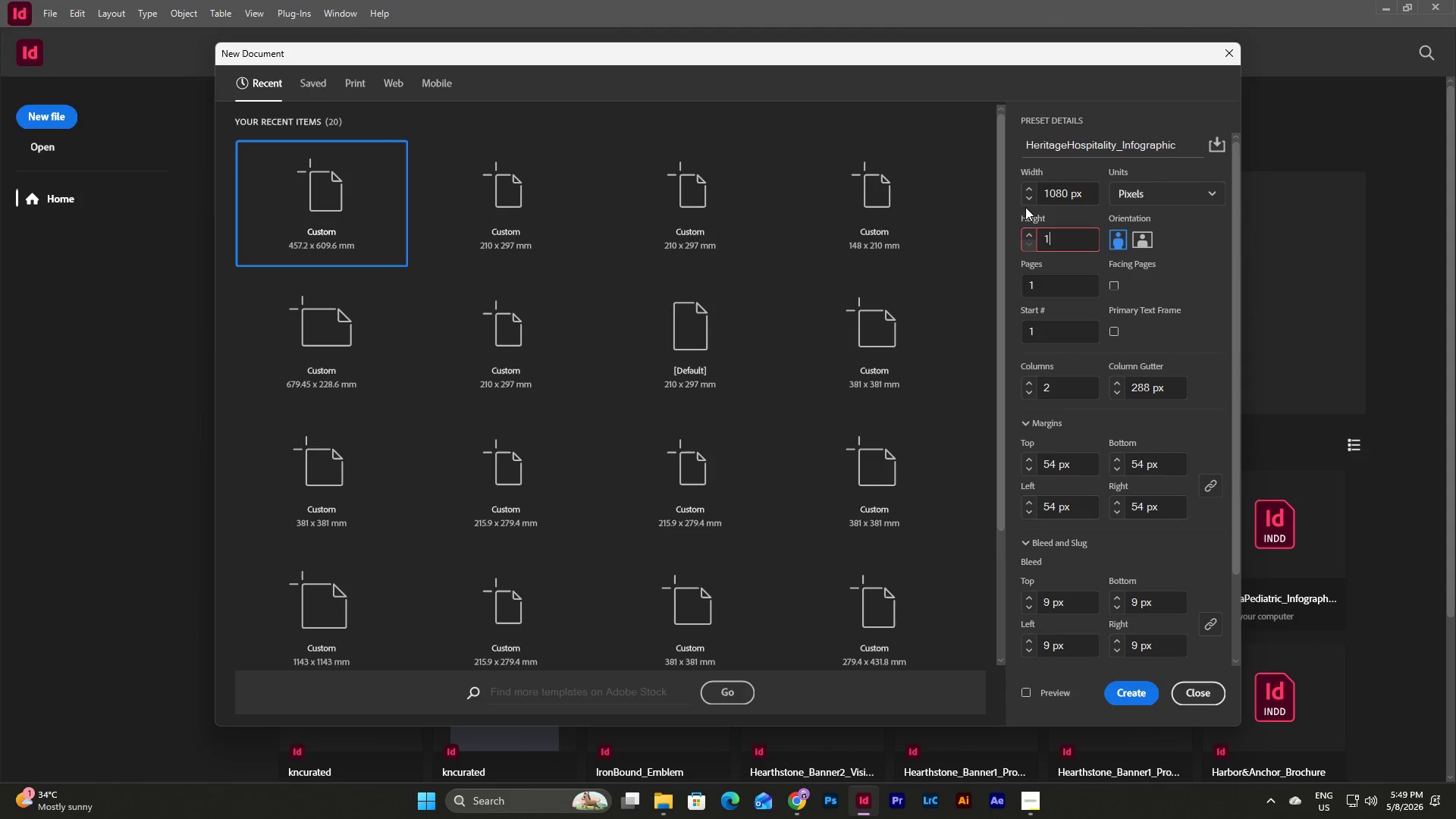 
key(Numpad9)
 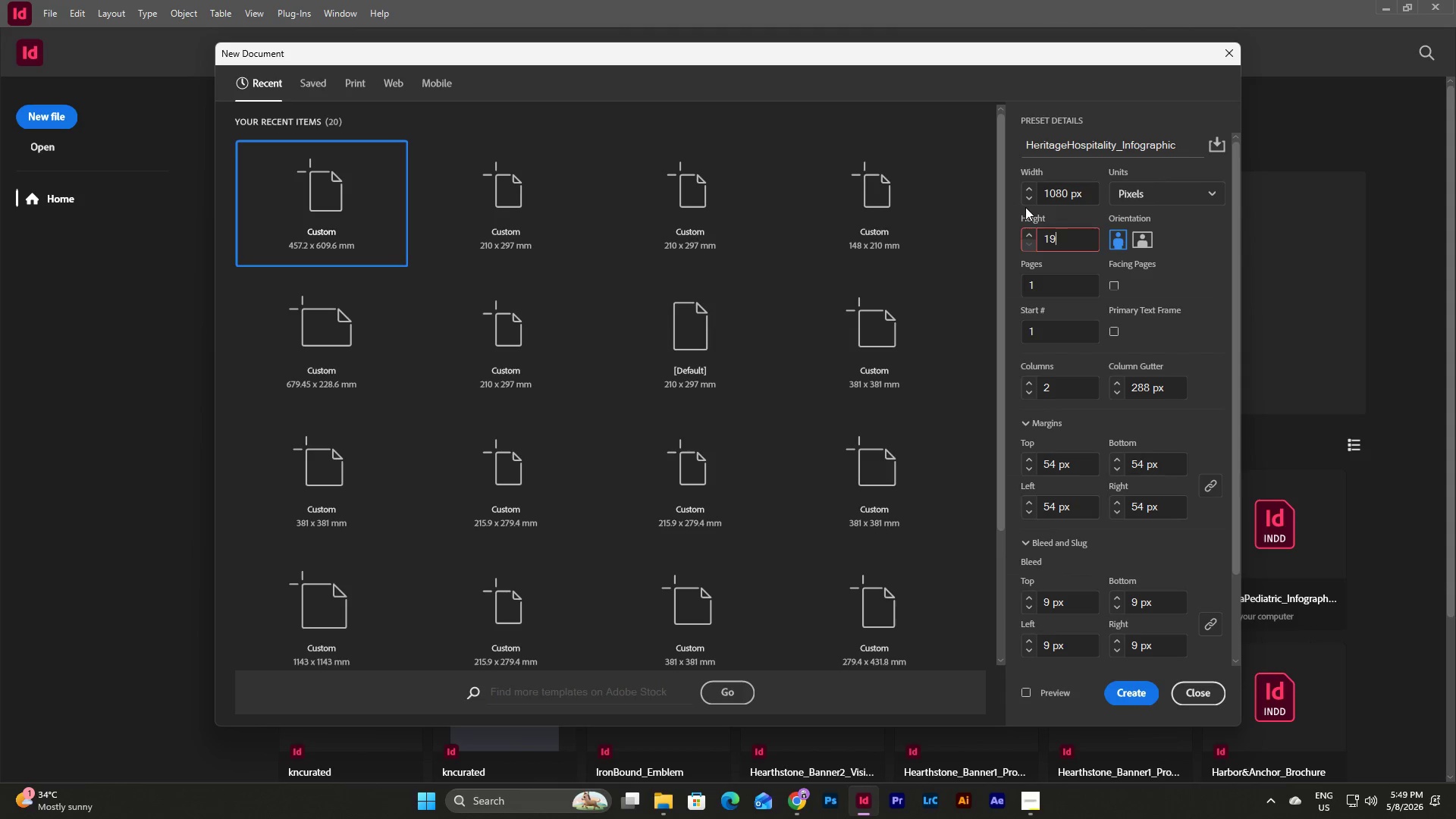 
key(Numpad2)
 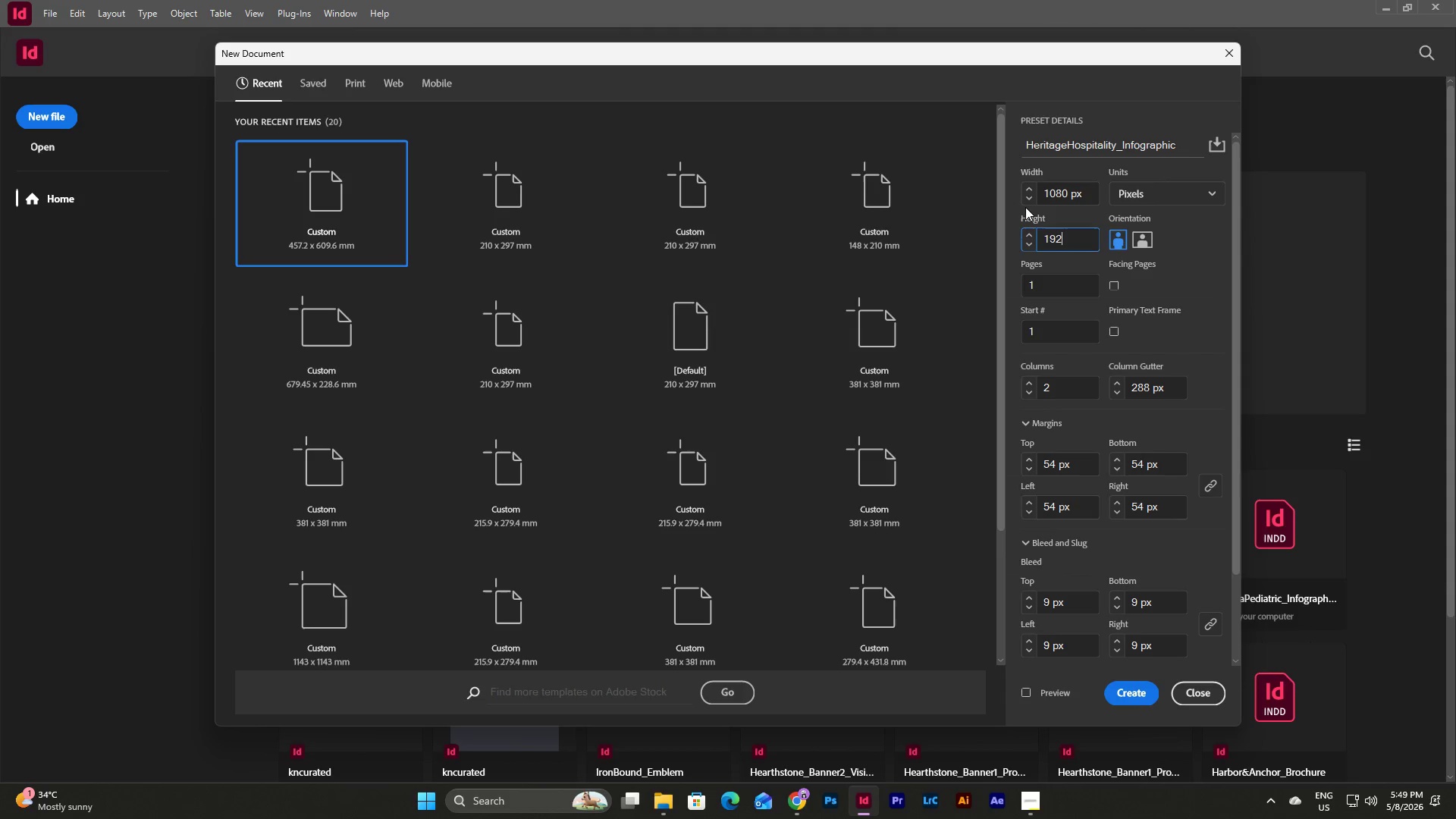 
key(Numpad0)
 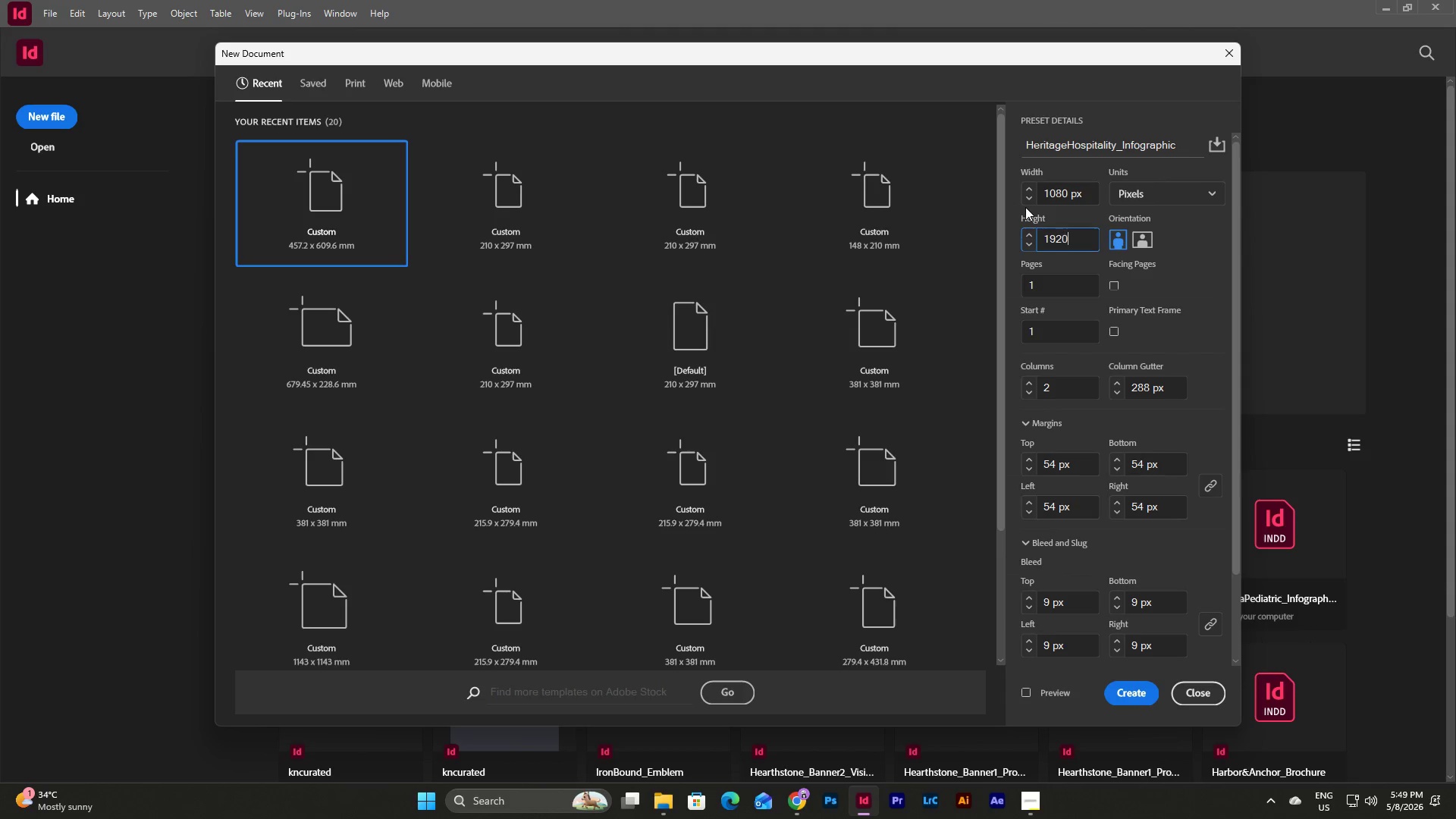 
key(Tab)
 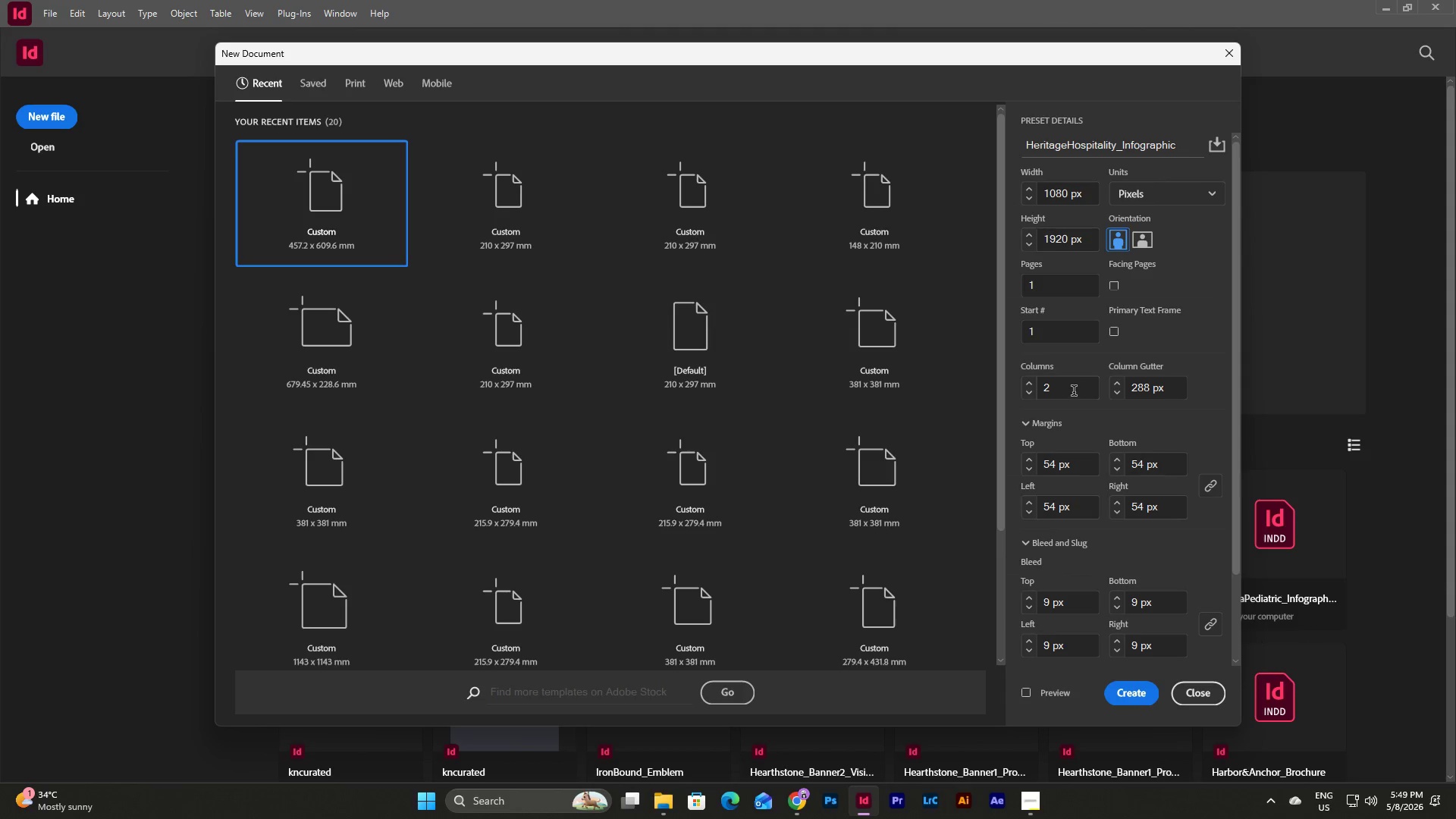 
left_click([1068, 389])
 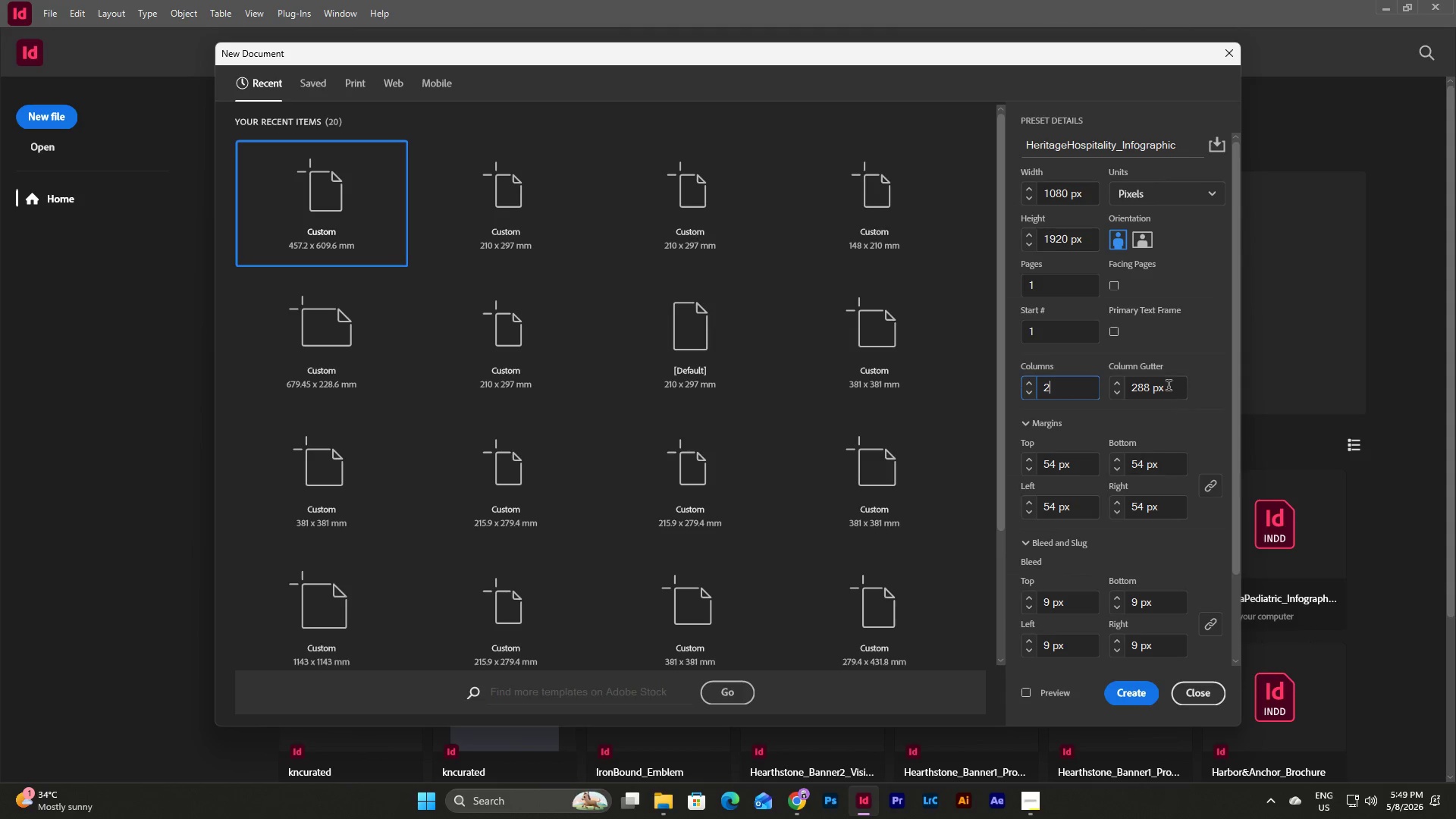 
left_click([1167, 384])
 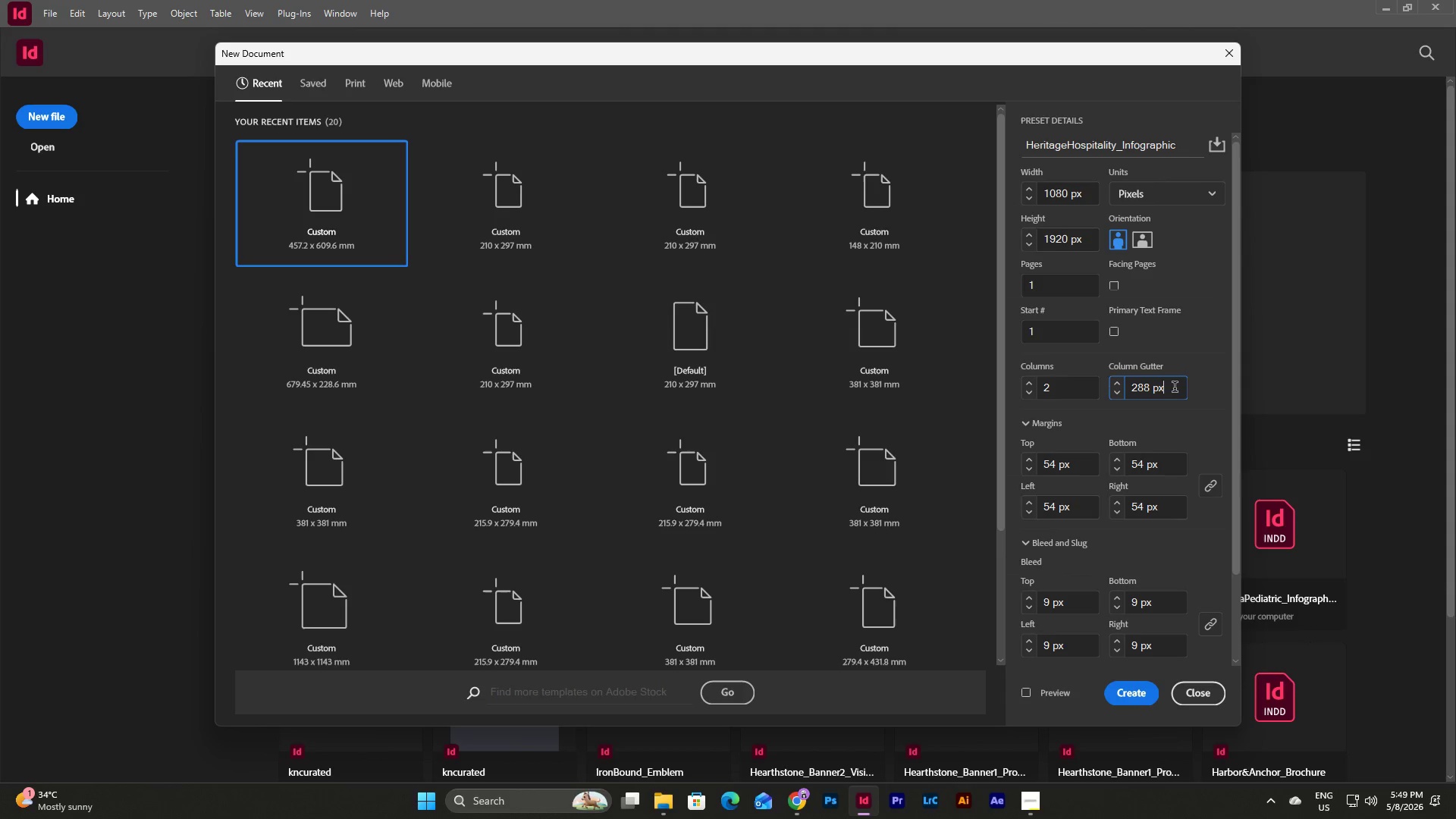 
left_click_drag(start_coordinate=[1175, 388], to_coordinate=[1113, 389])
 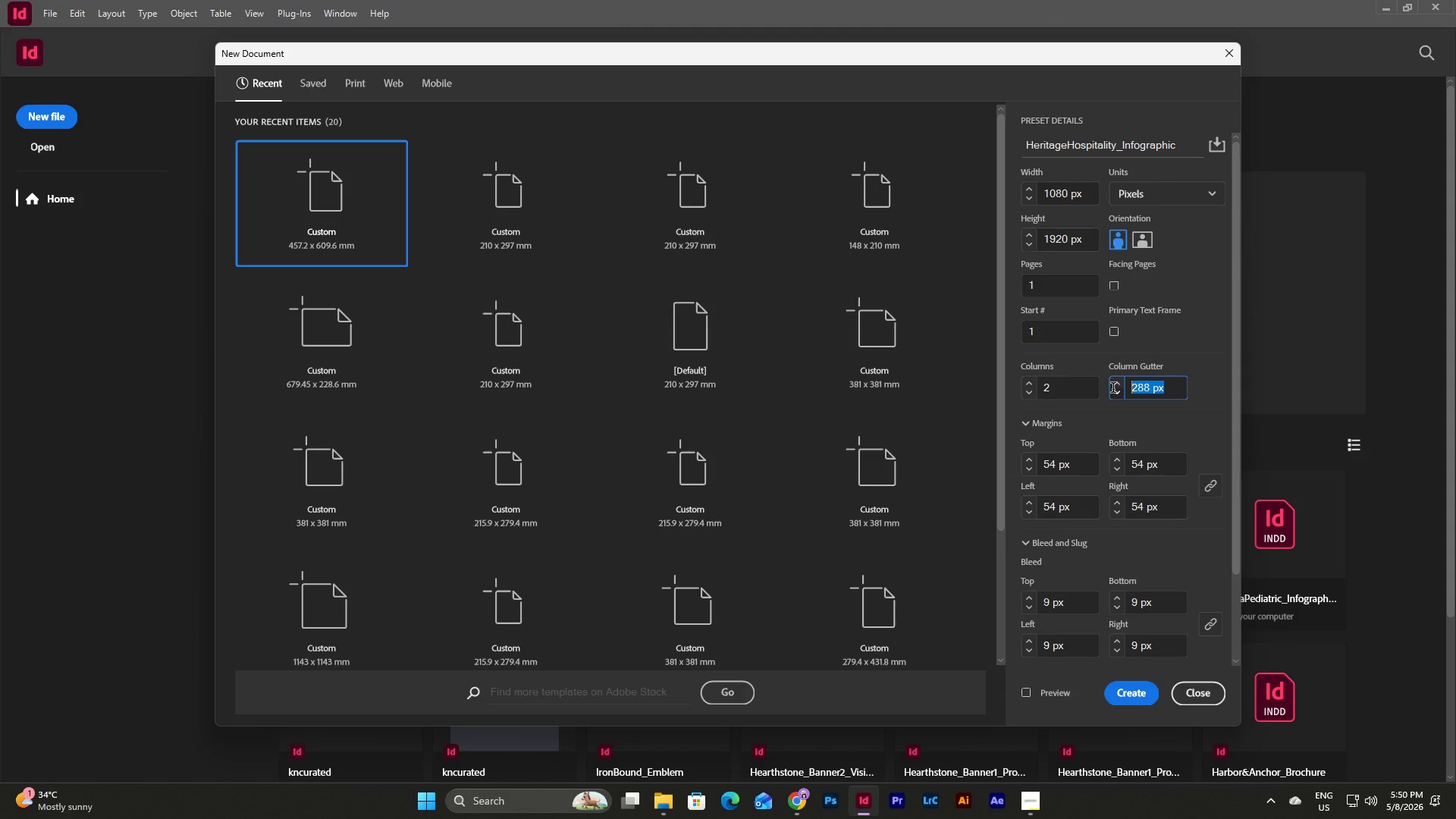 
wait(8.53)
 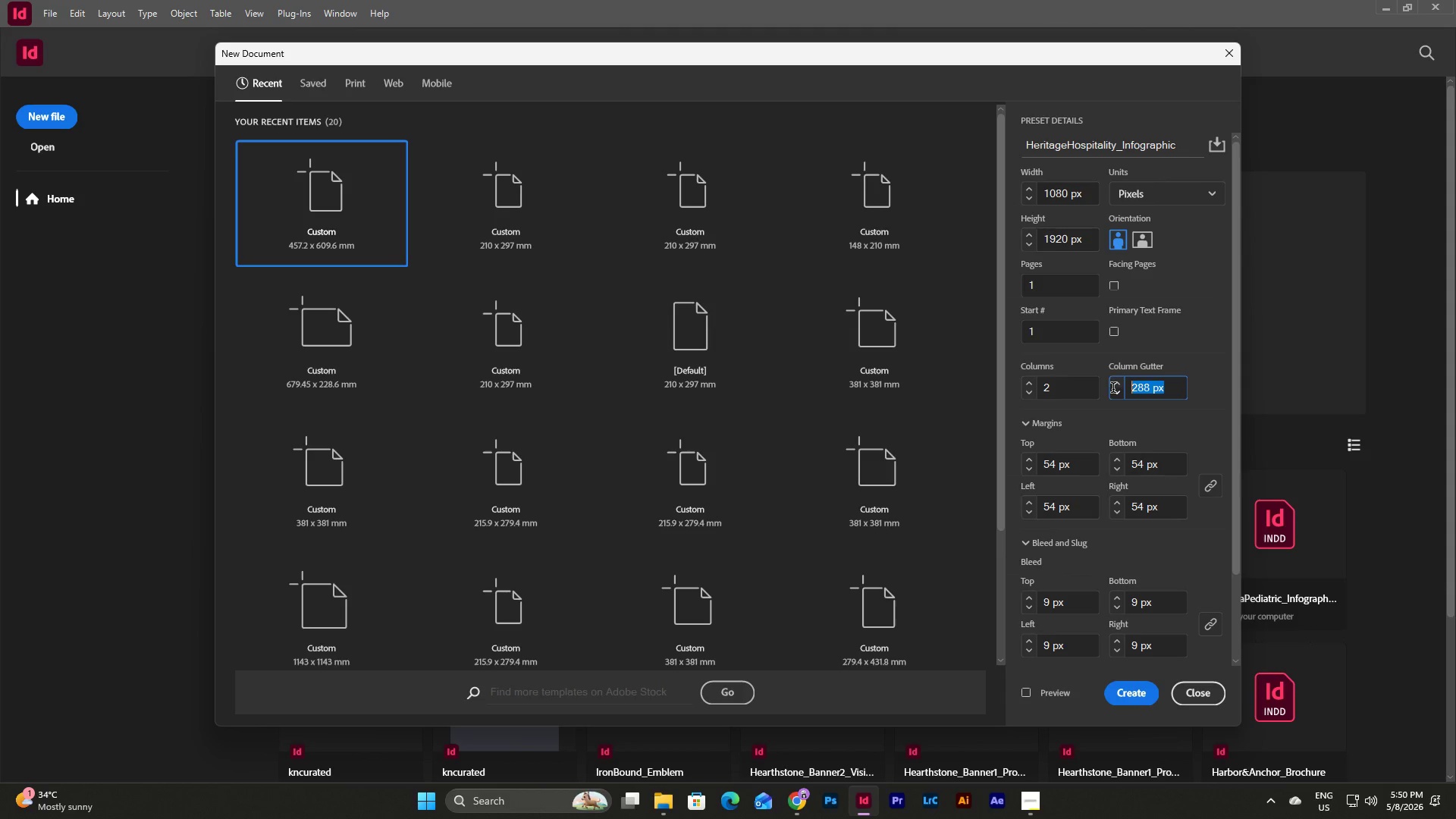 
key(Numpad3)
 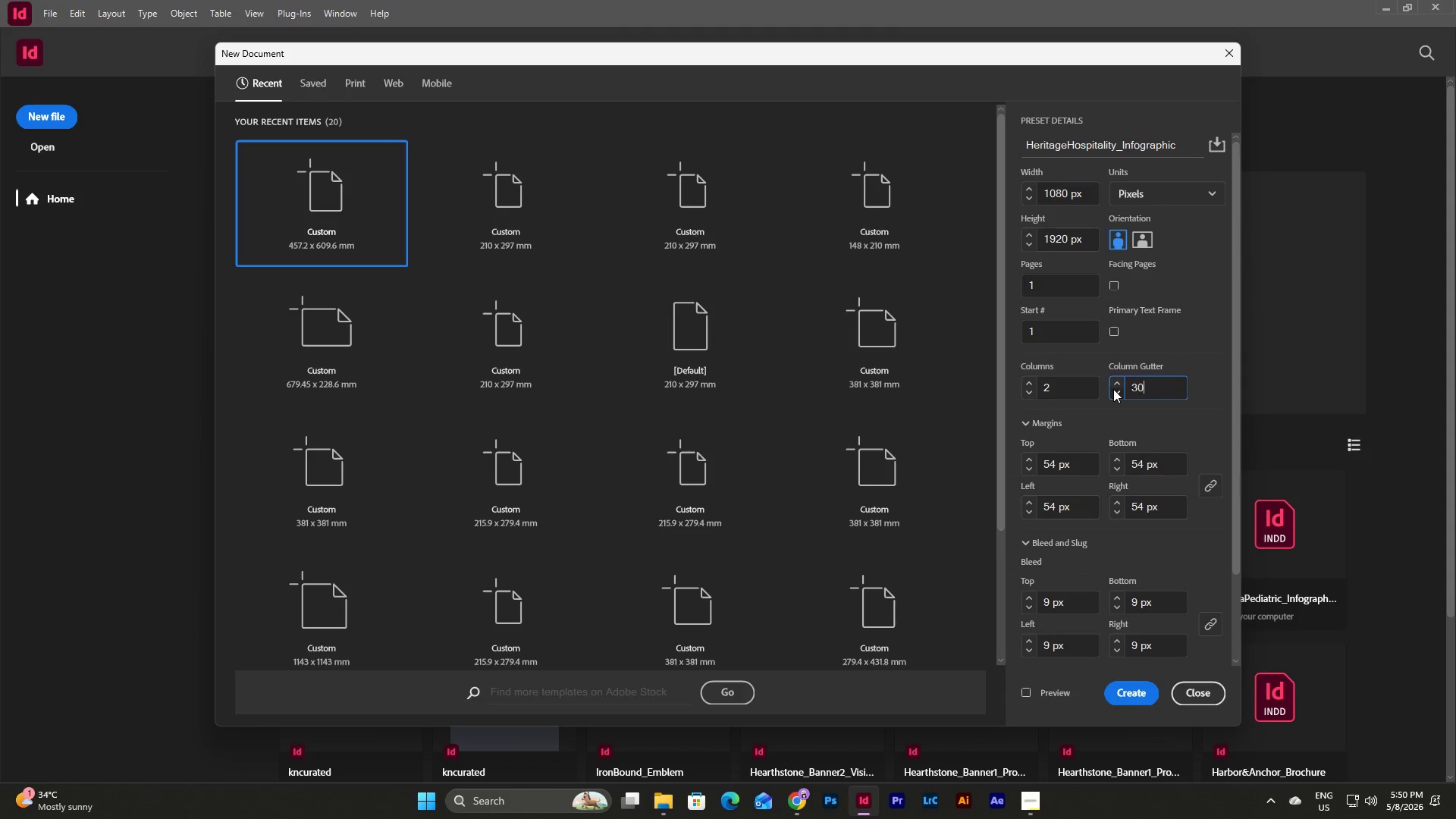 
key(Numpad0)
 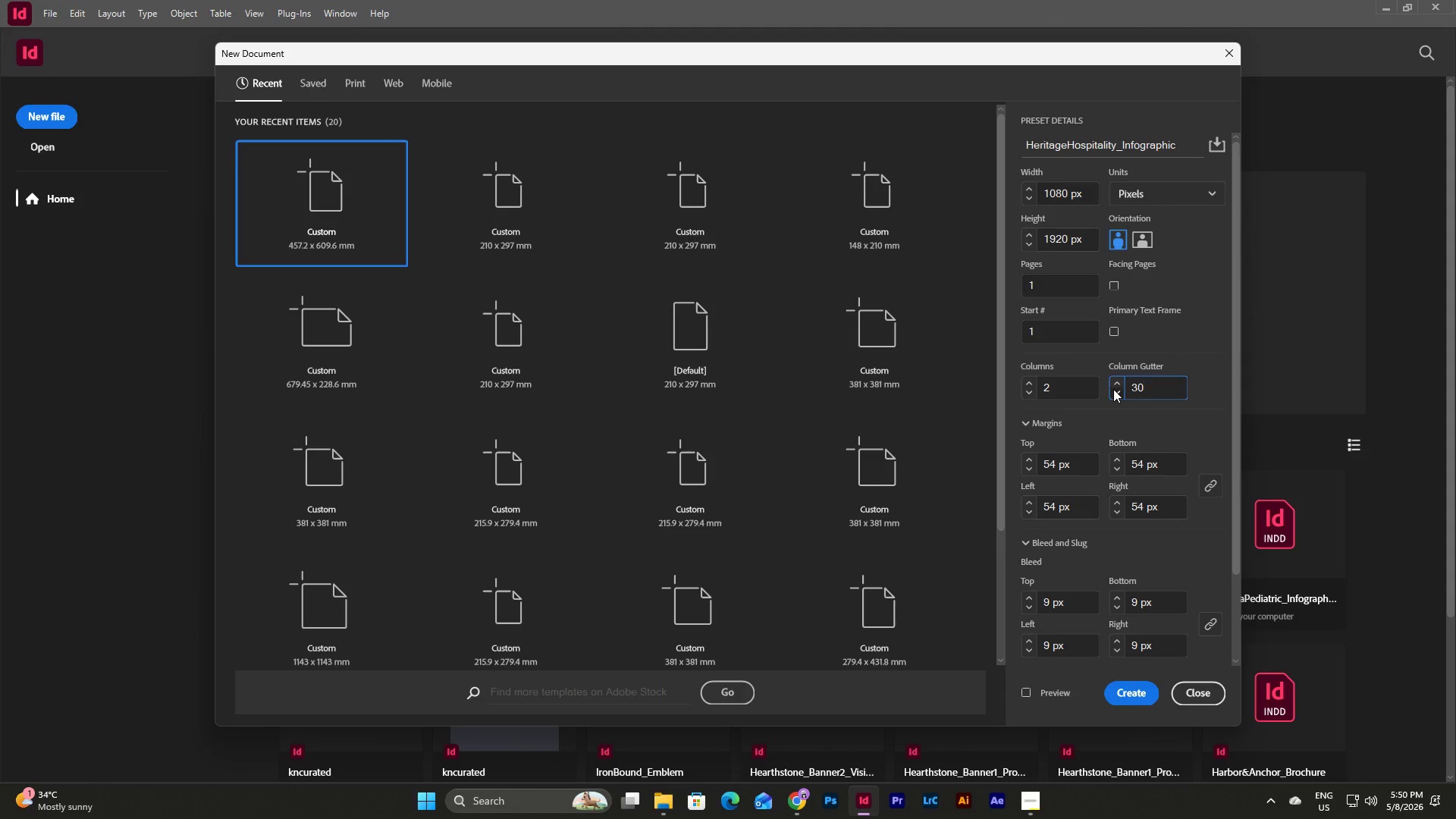 
key(Tab)
 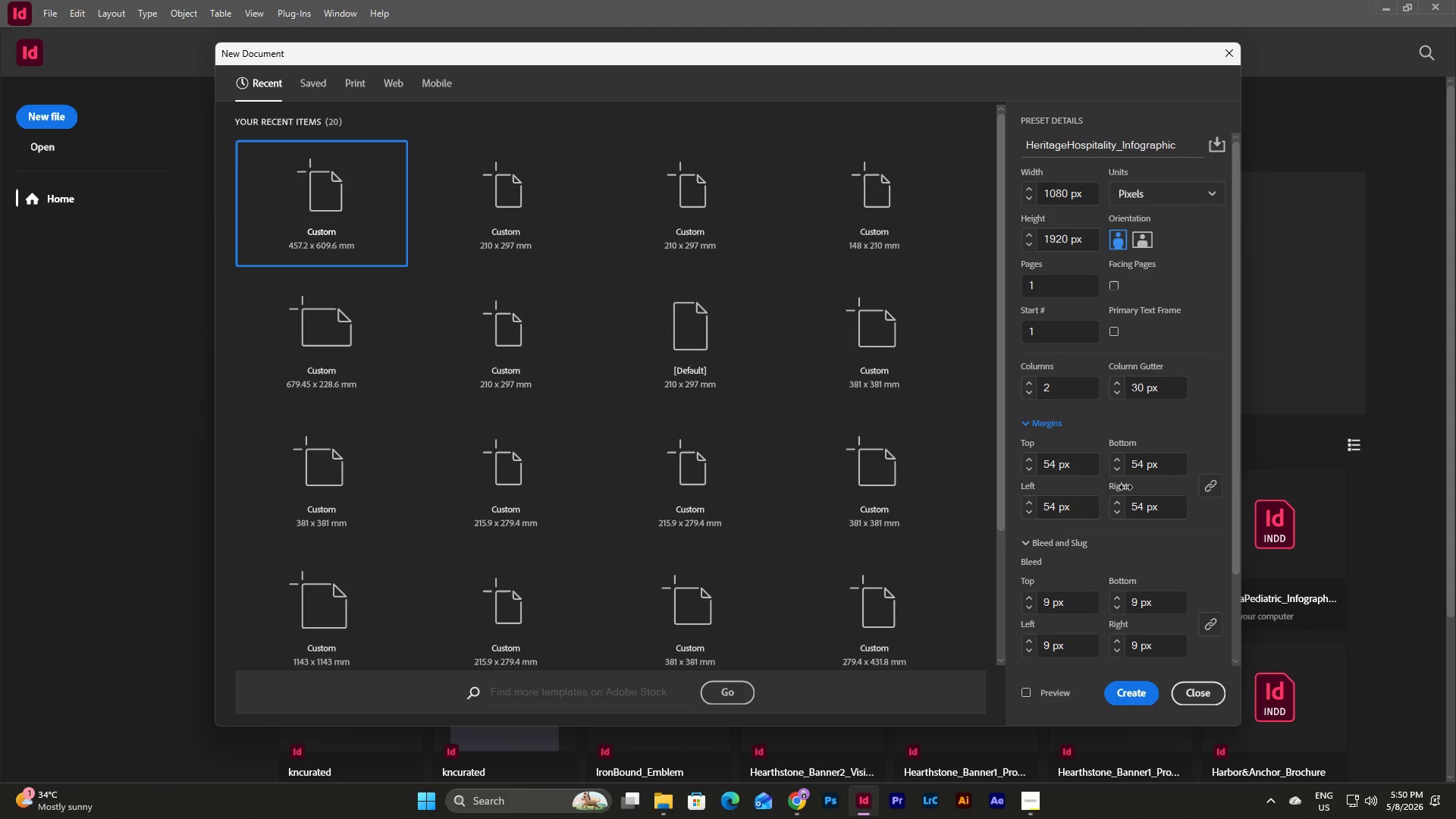 
left_click([1078, 467])
 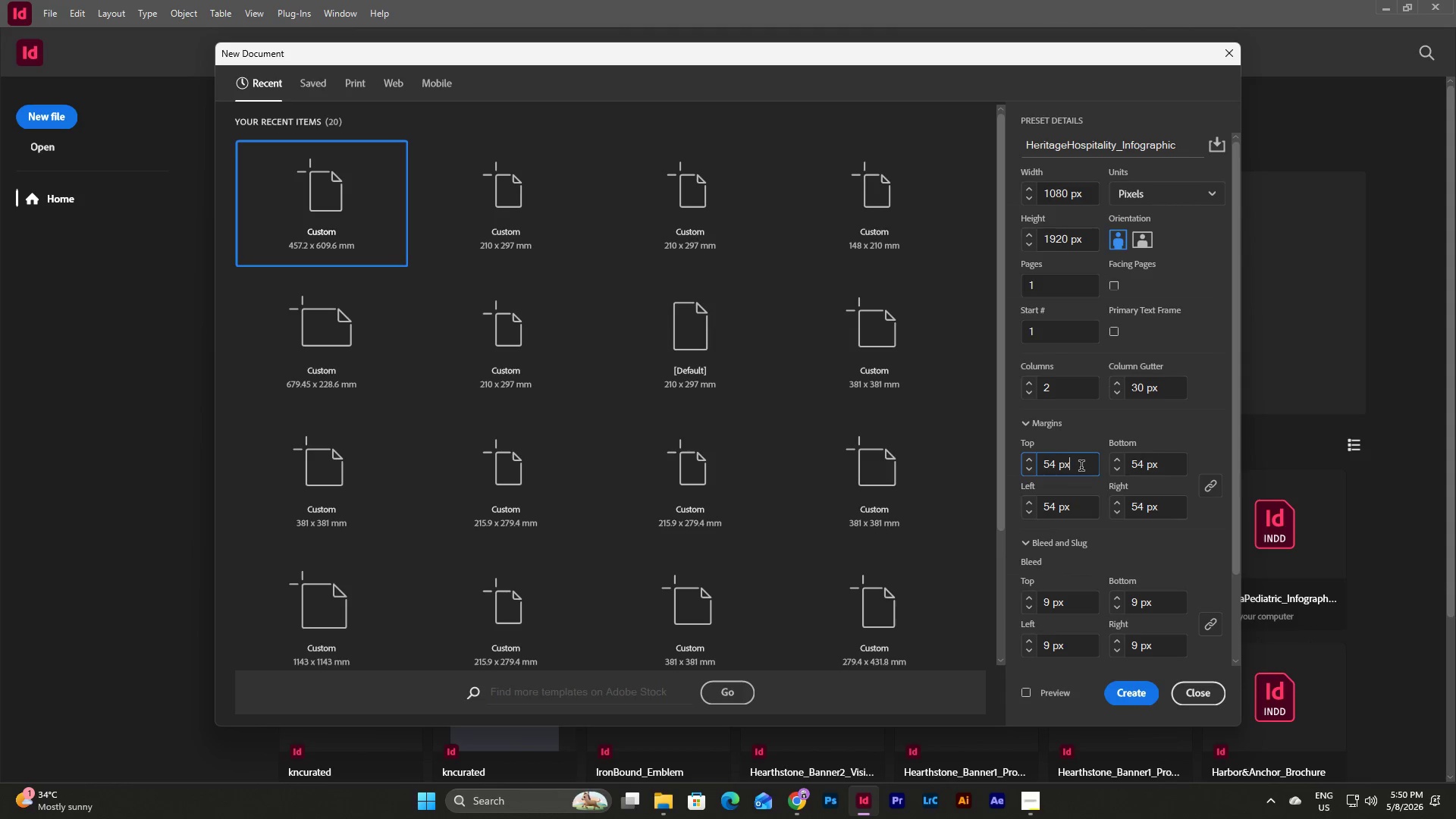 
left_click_drag(start_coordinate=[1081, 467], to_coordinate=[1021, 464])
 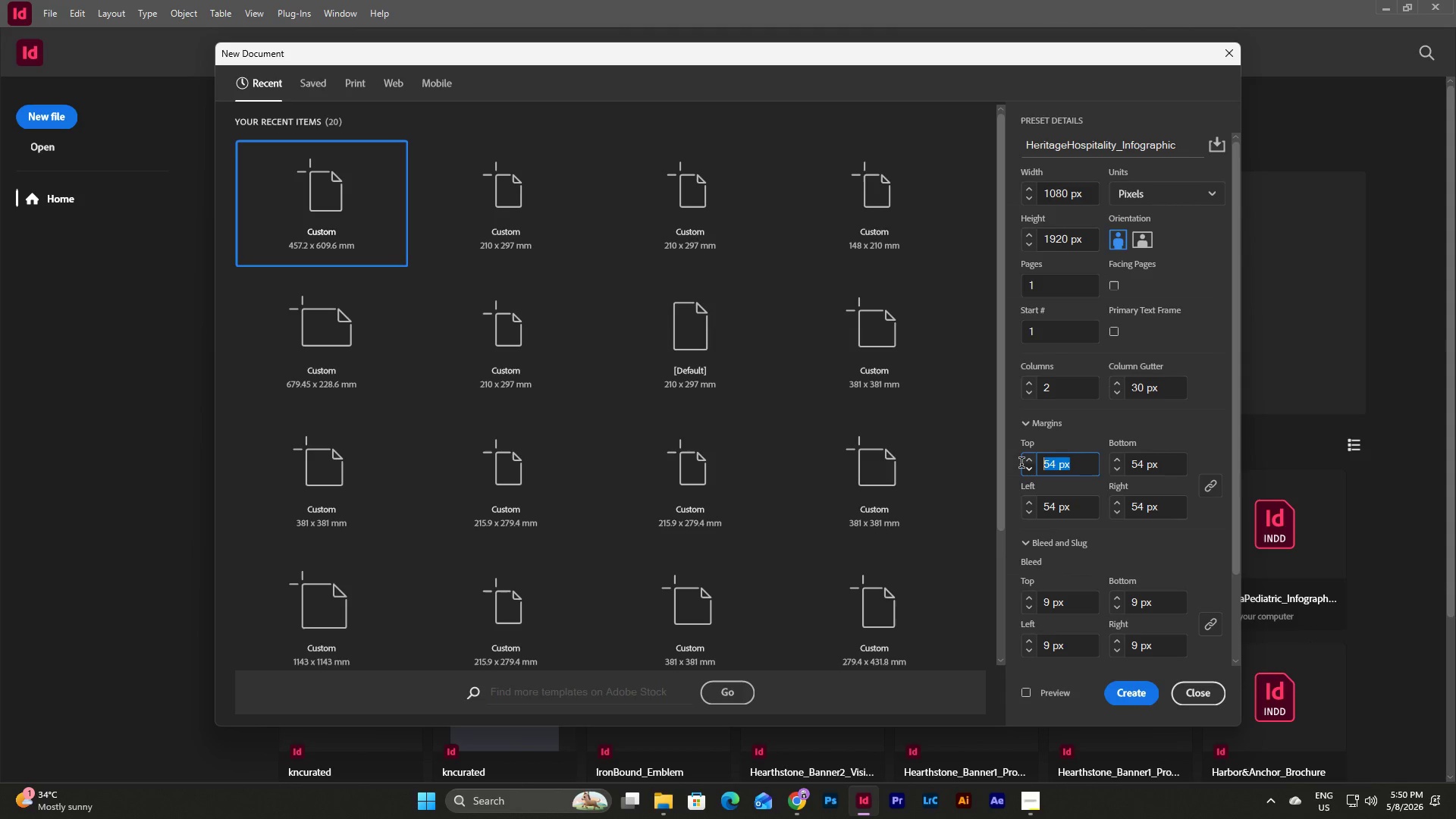 
key(Numpad4)
 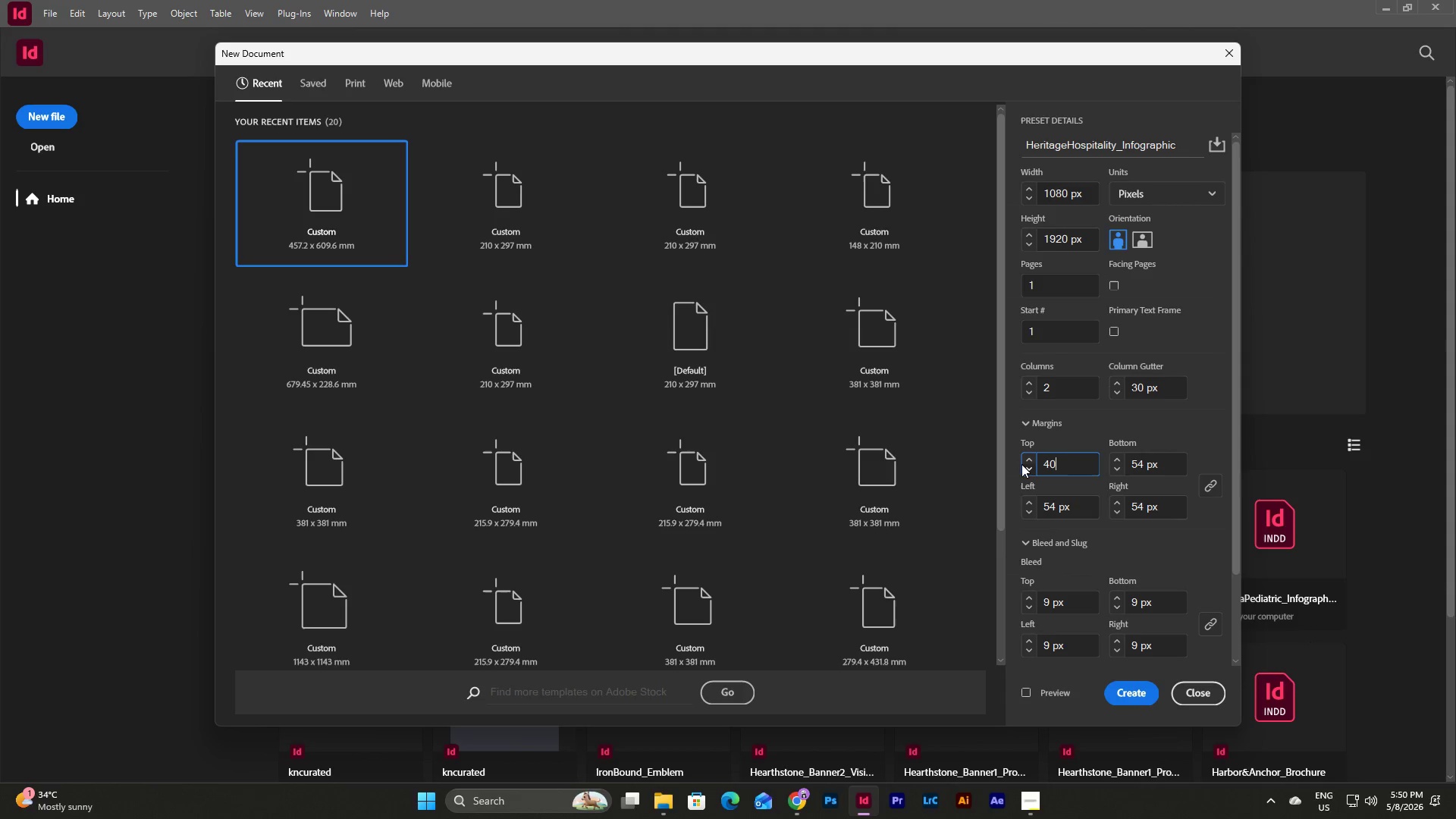 
key(Numpad0)
 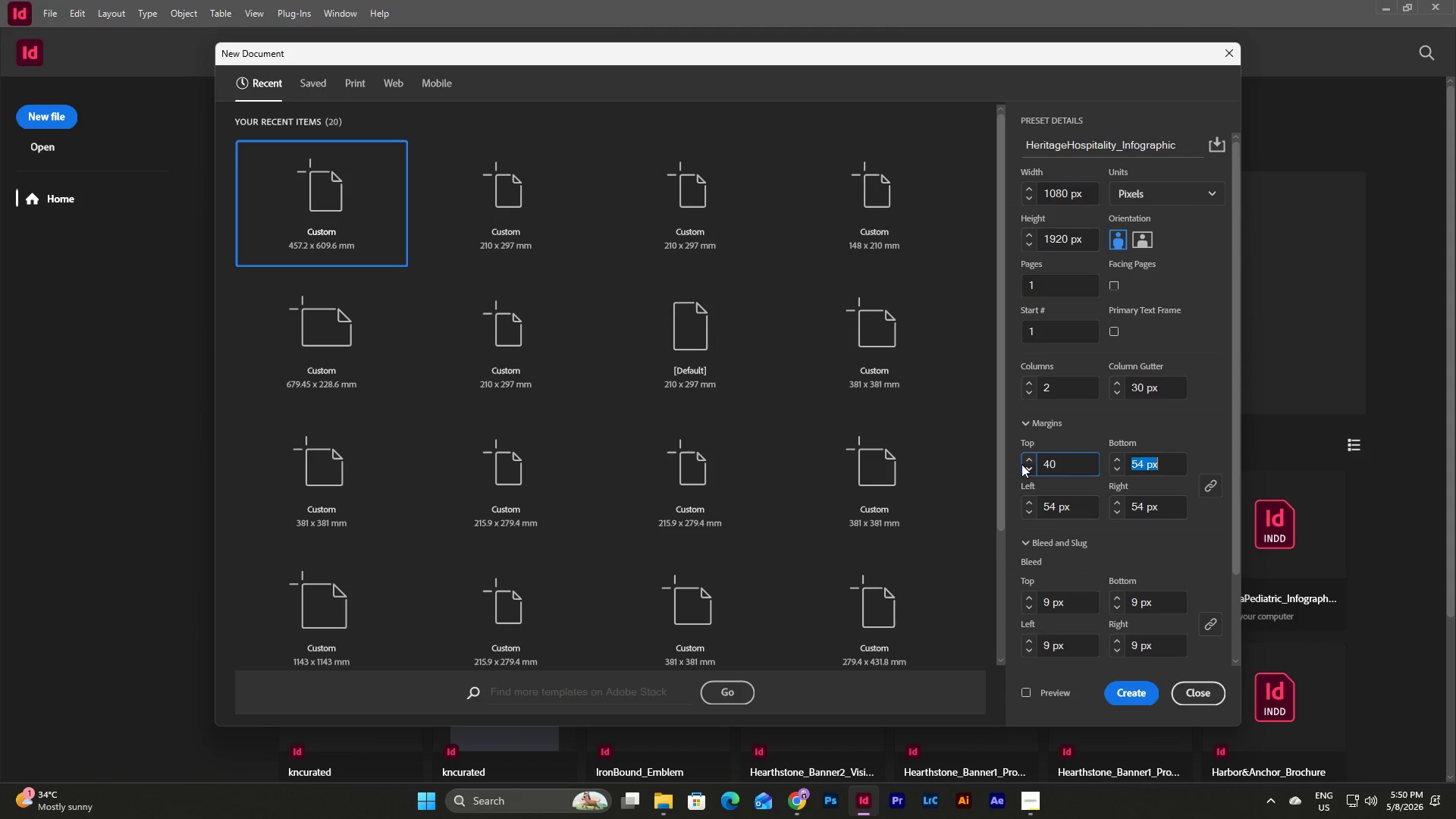 
key(Tab)
 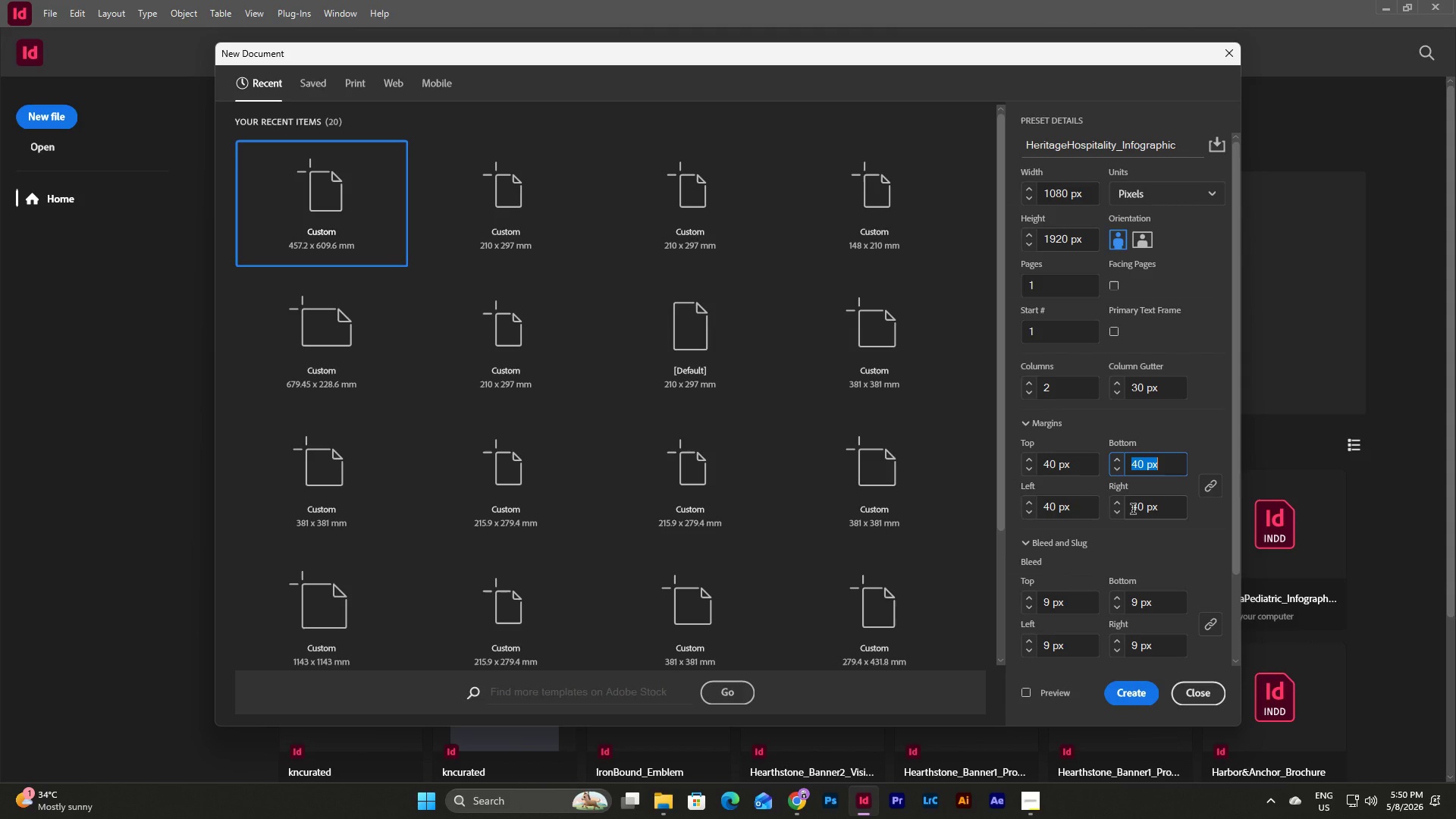 
wait(7.69)
 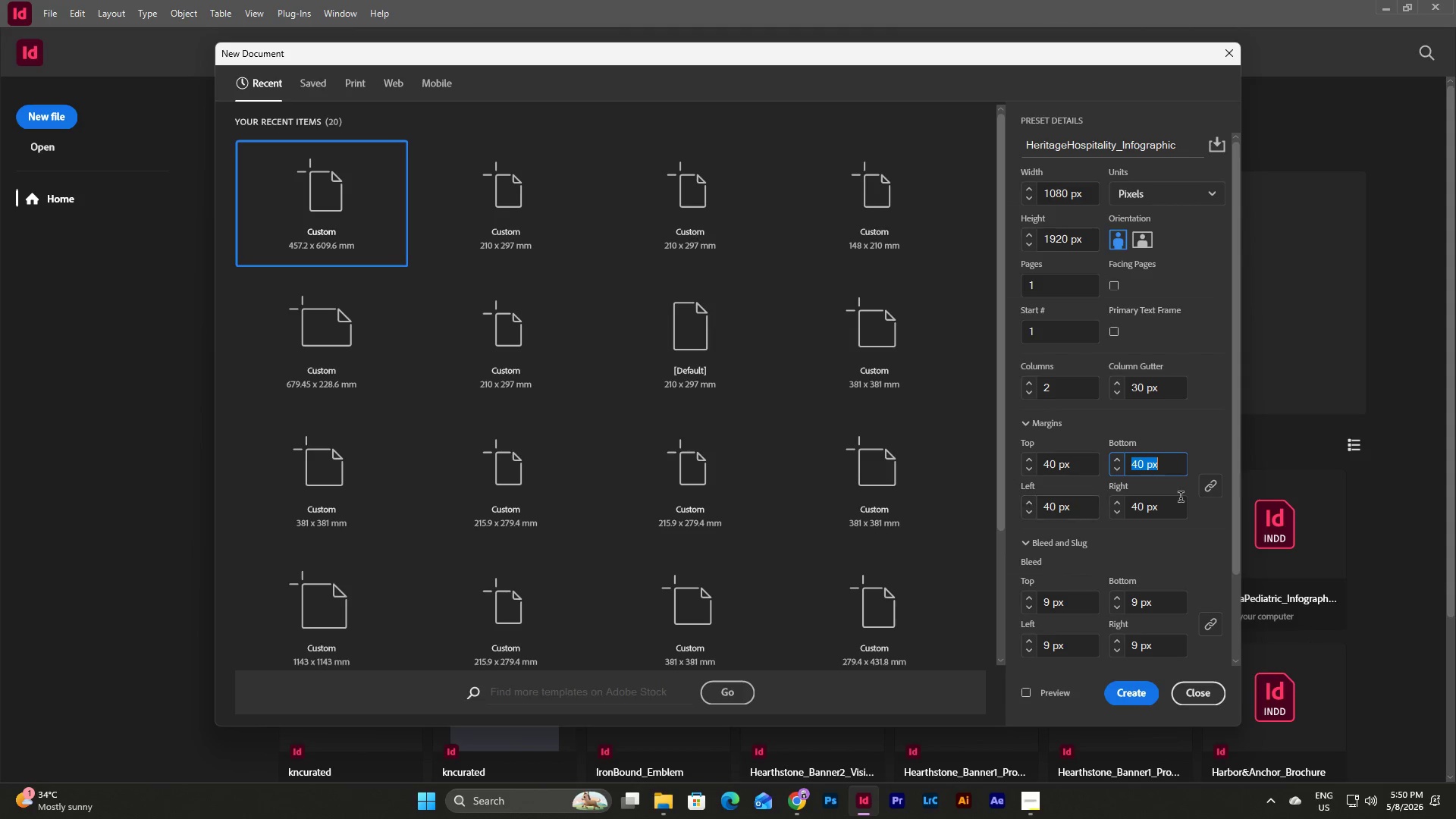 
scroll: coordinate [1130, 510], scroll_direction: down, amount: 6.0
 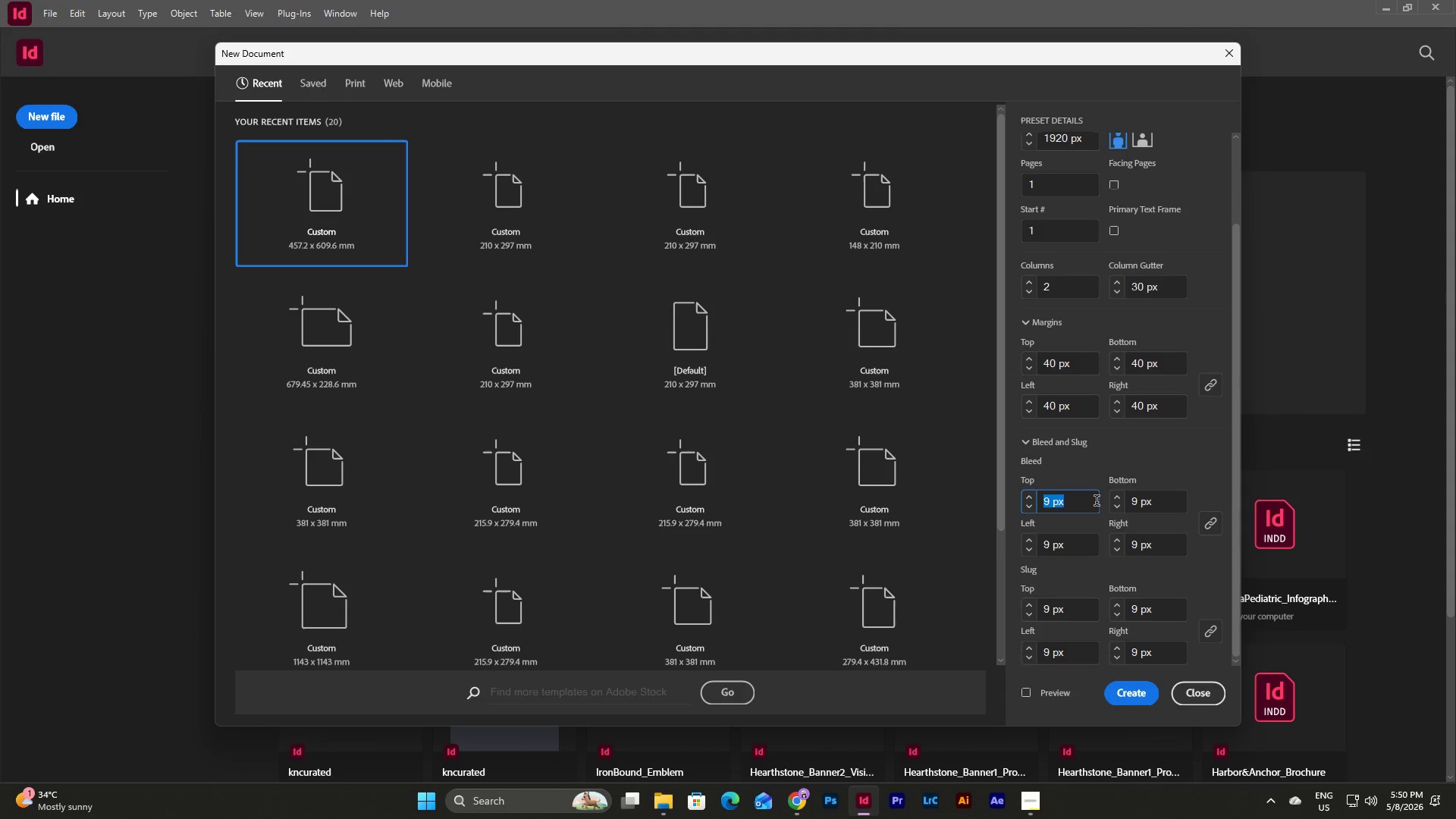 
left_click([1038, 803])